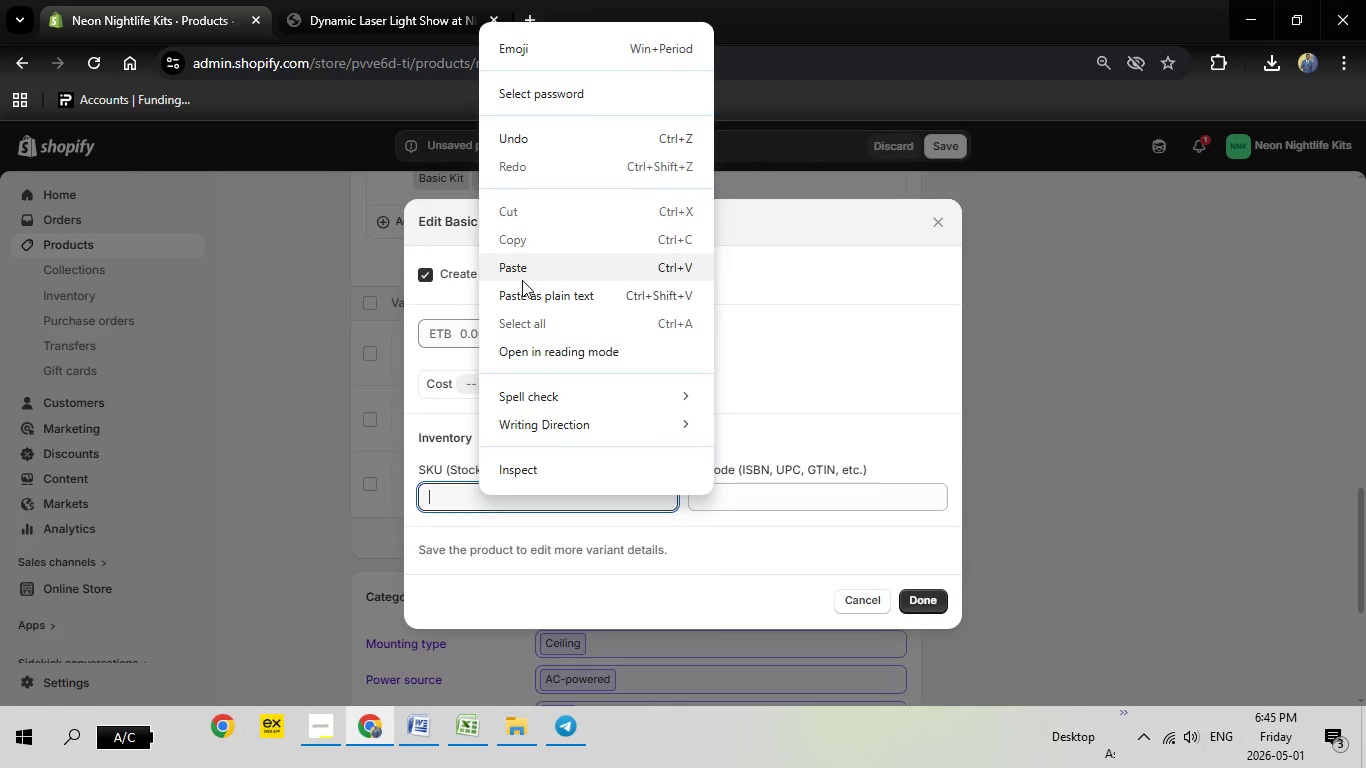 
left_click([522, 280])
 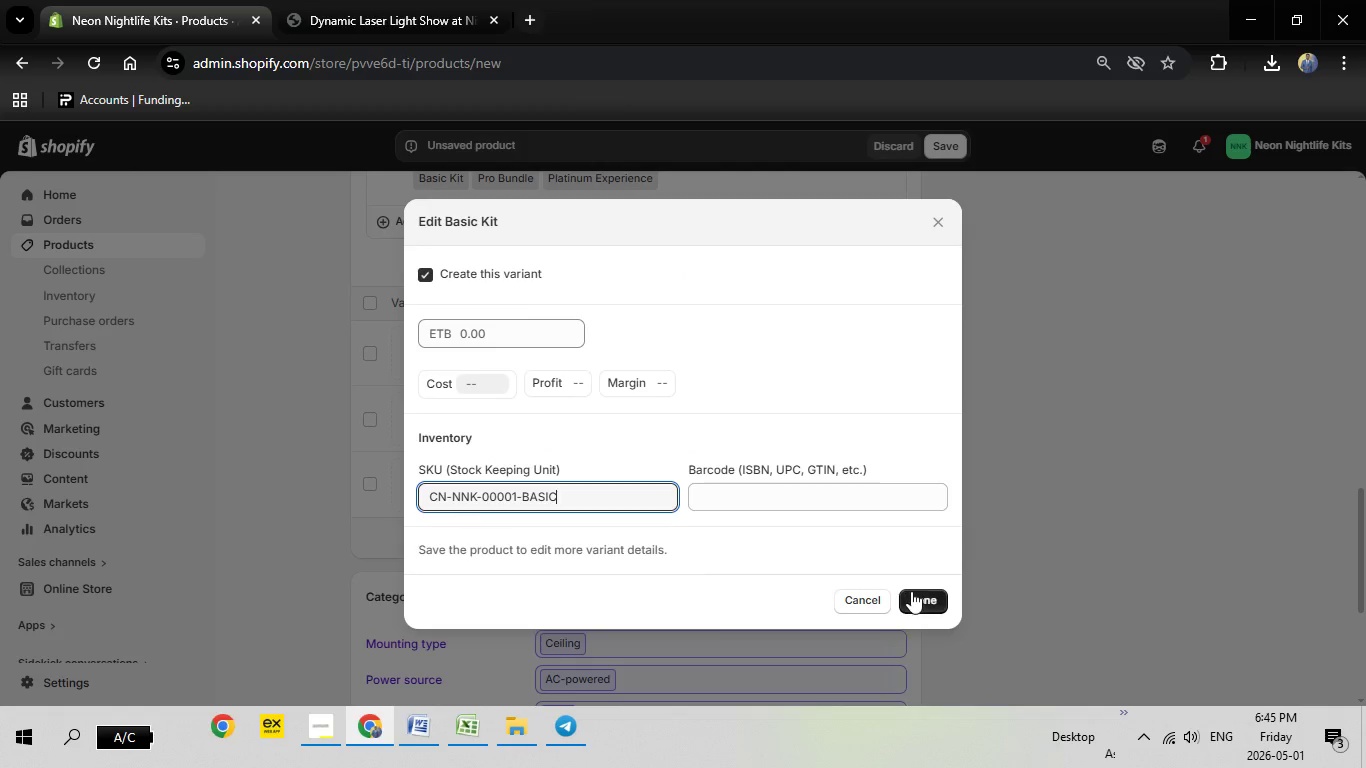 
left_click([922, 596])
 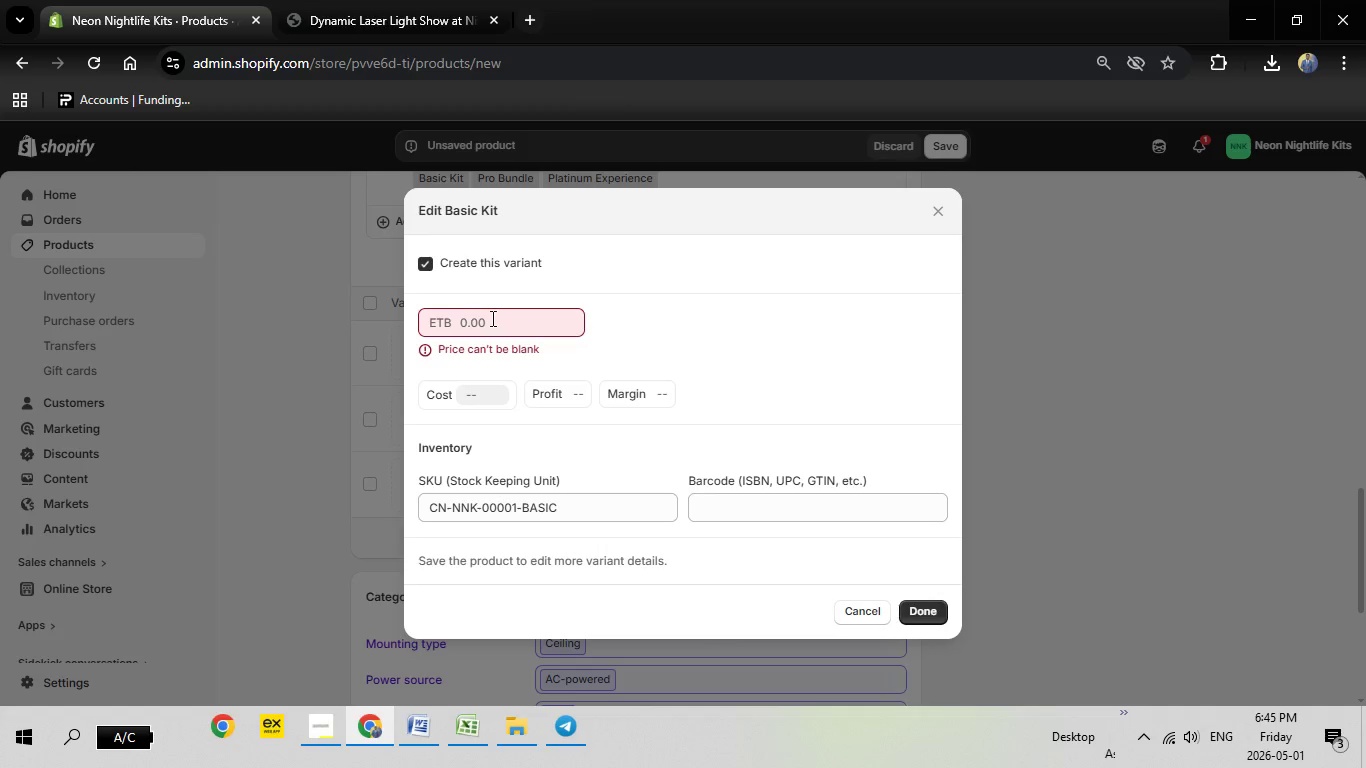 
left_click([491, 318])
 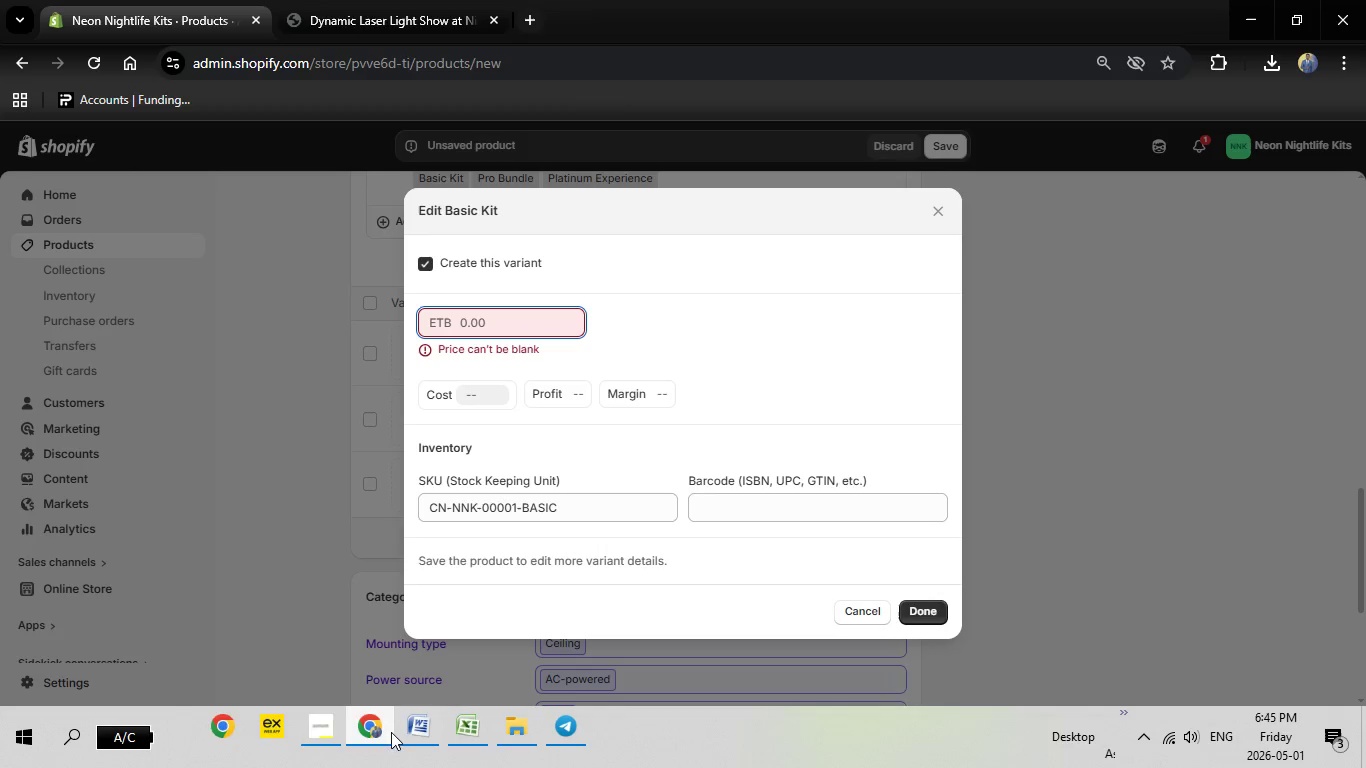 
left_click([389, 730])
 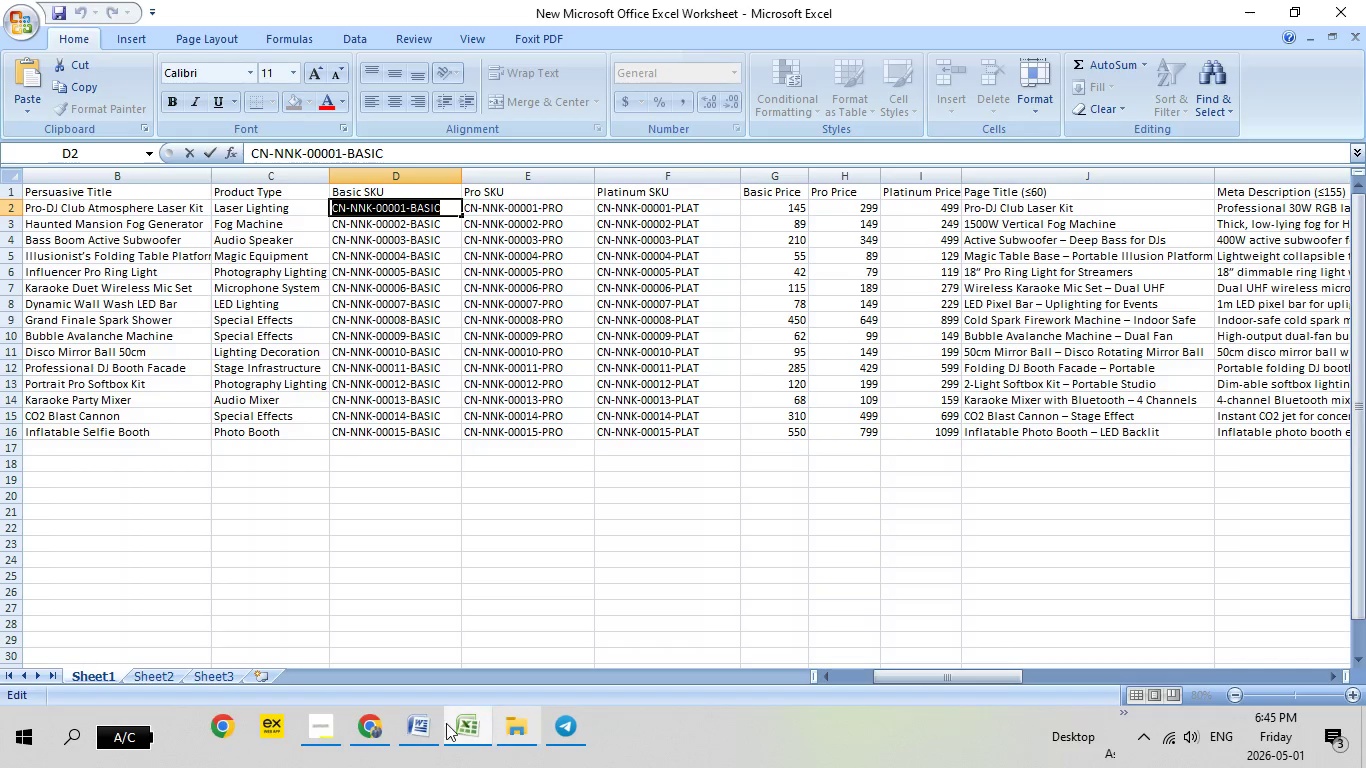 
left_click([383, 739])
 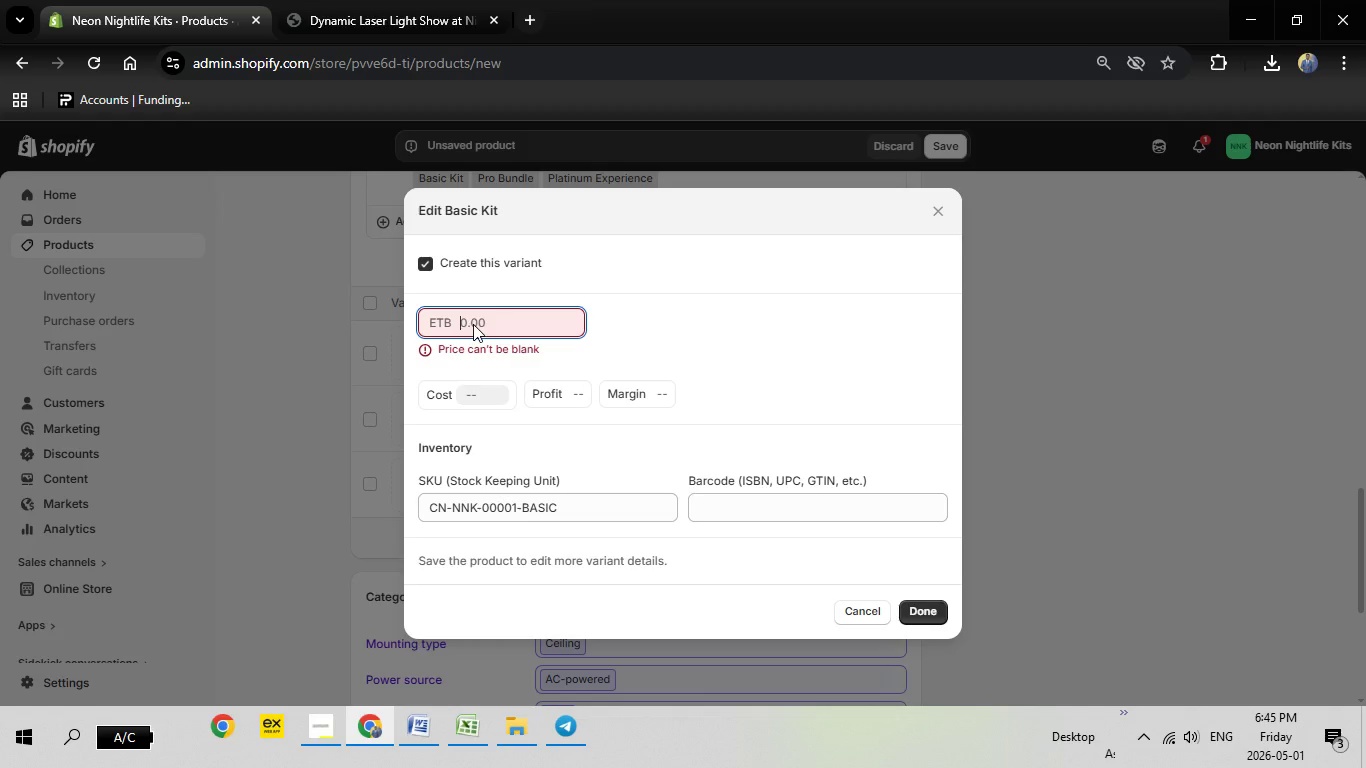 
left_click([473, 324])
 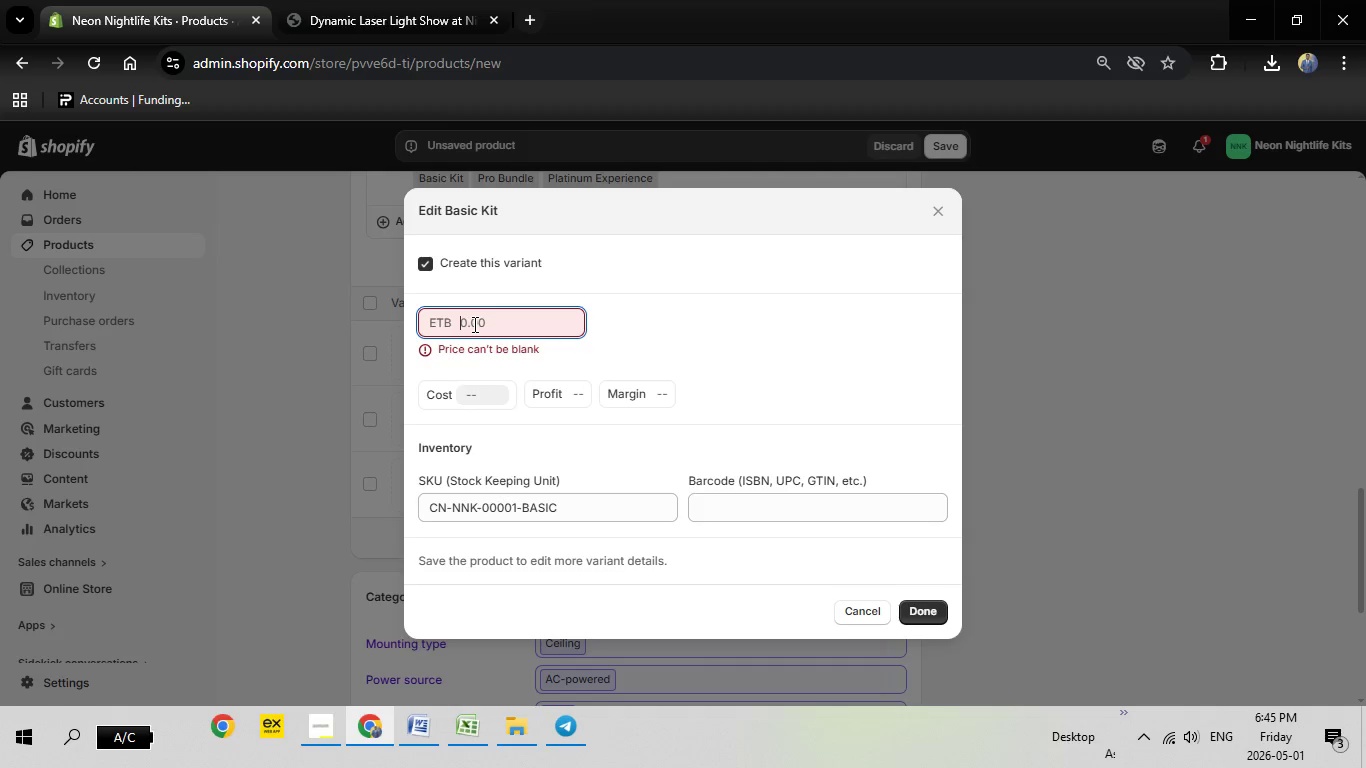 
type(145)
 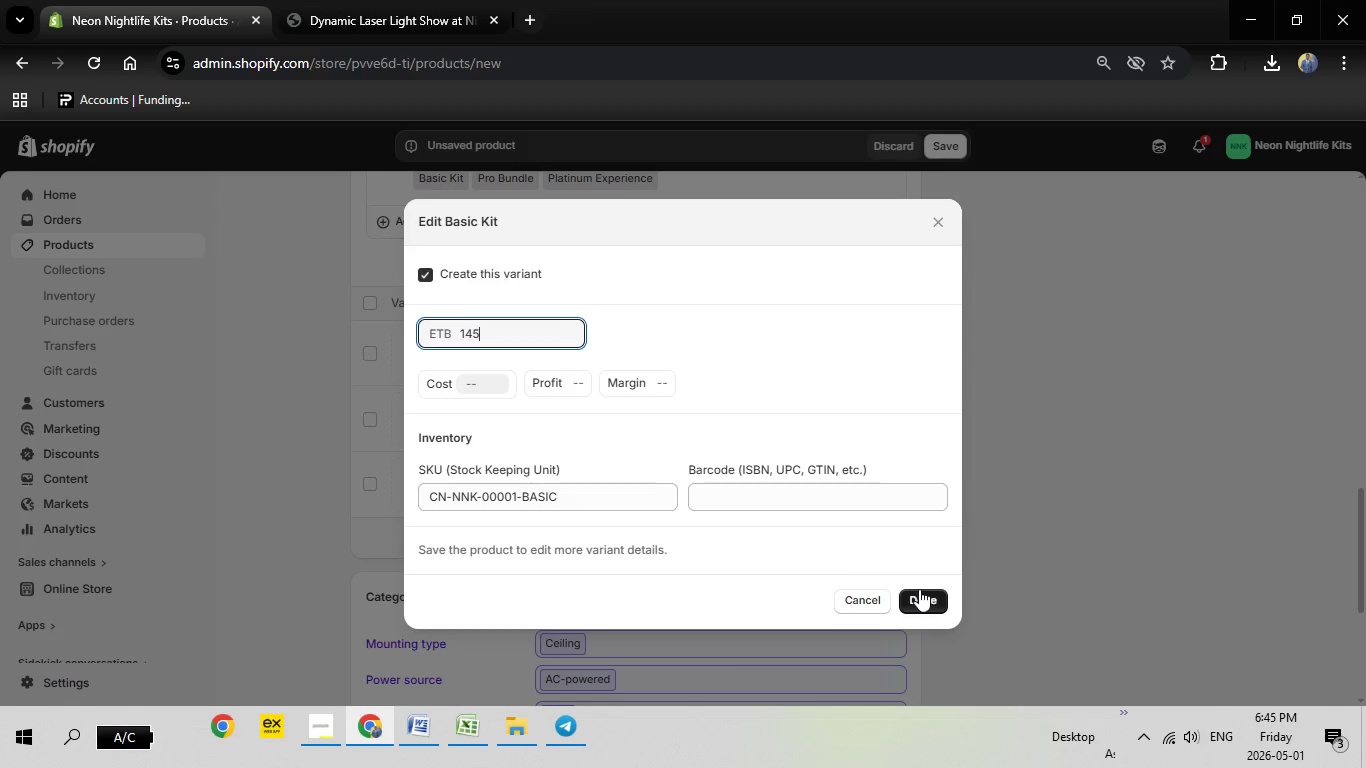 
left_click([921, 590])
 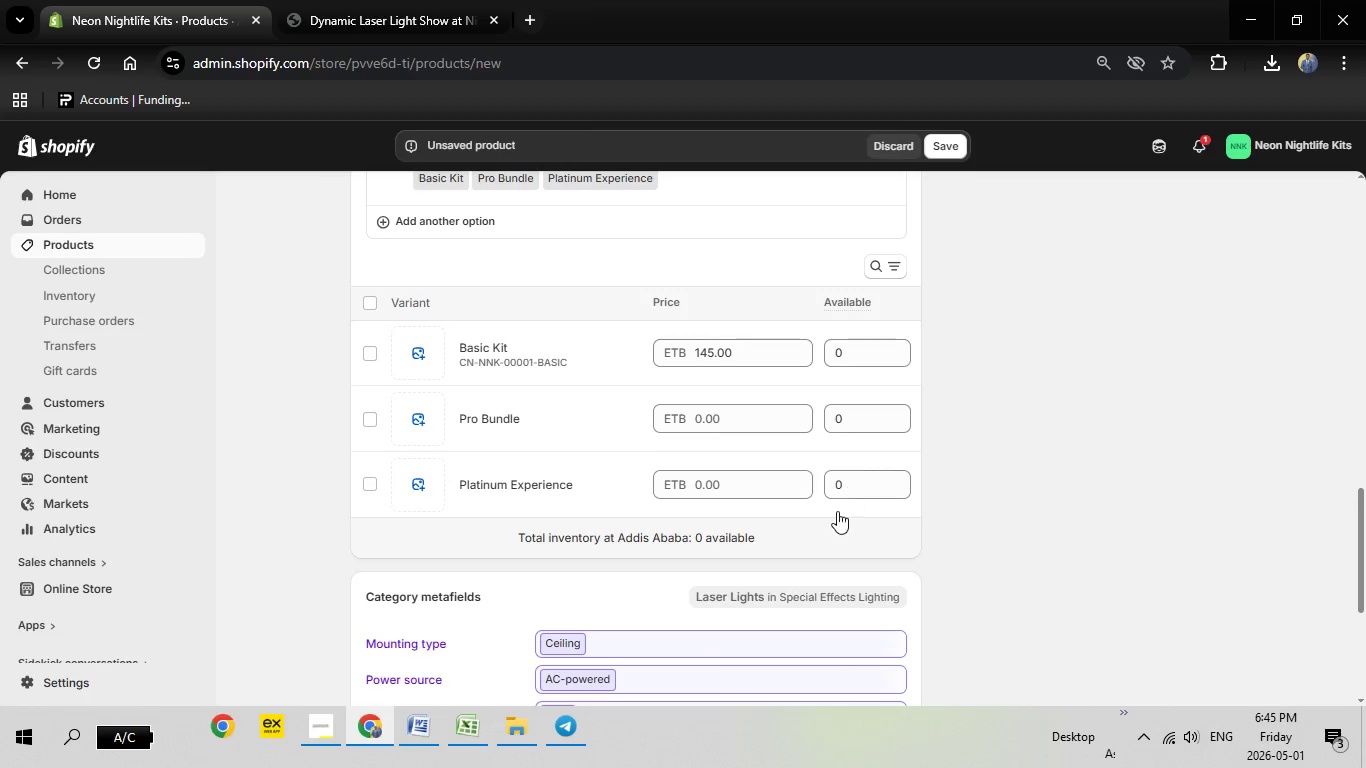 
wait(6.44)
 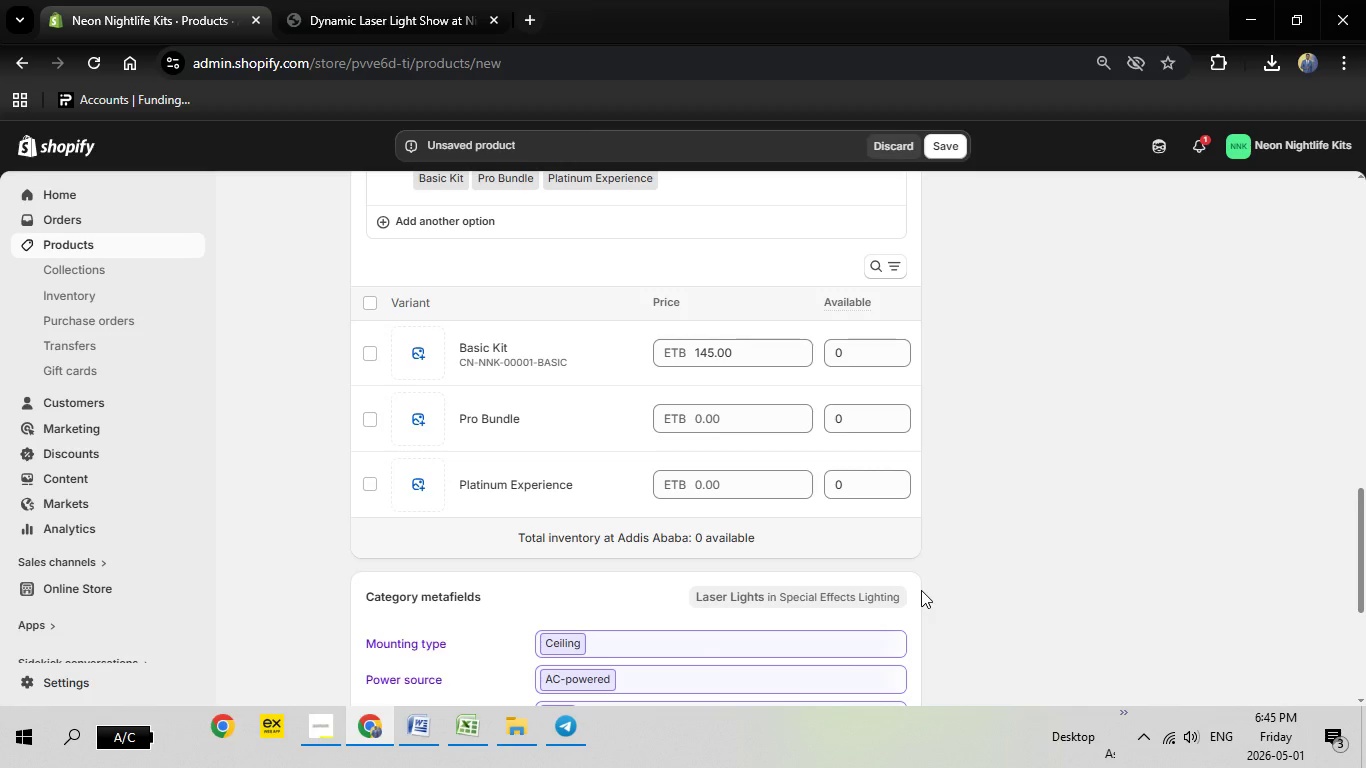 
left_click([847, 352])
 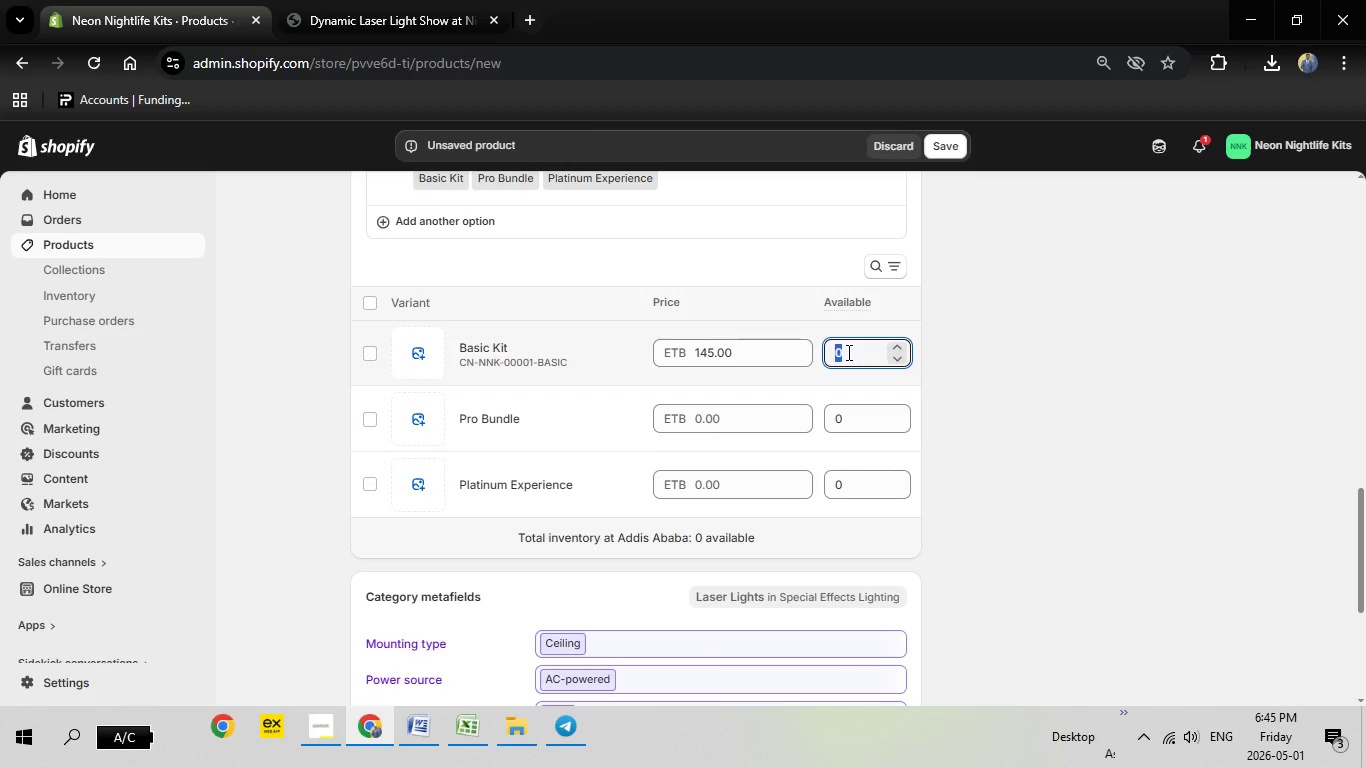 
key(Backspace)
type(100)
 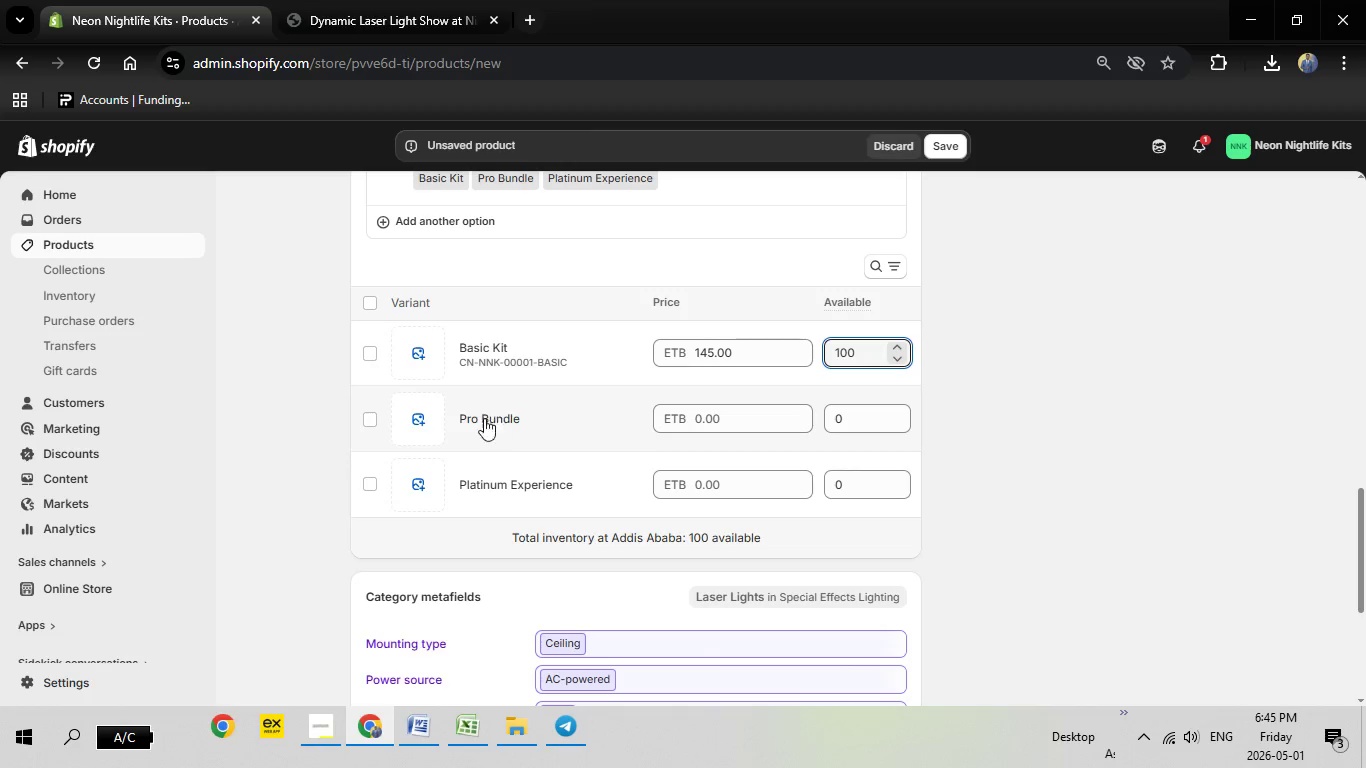 
left_click([464, 419])
 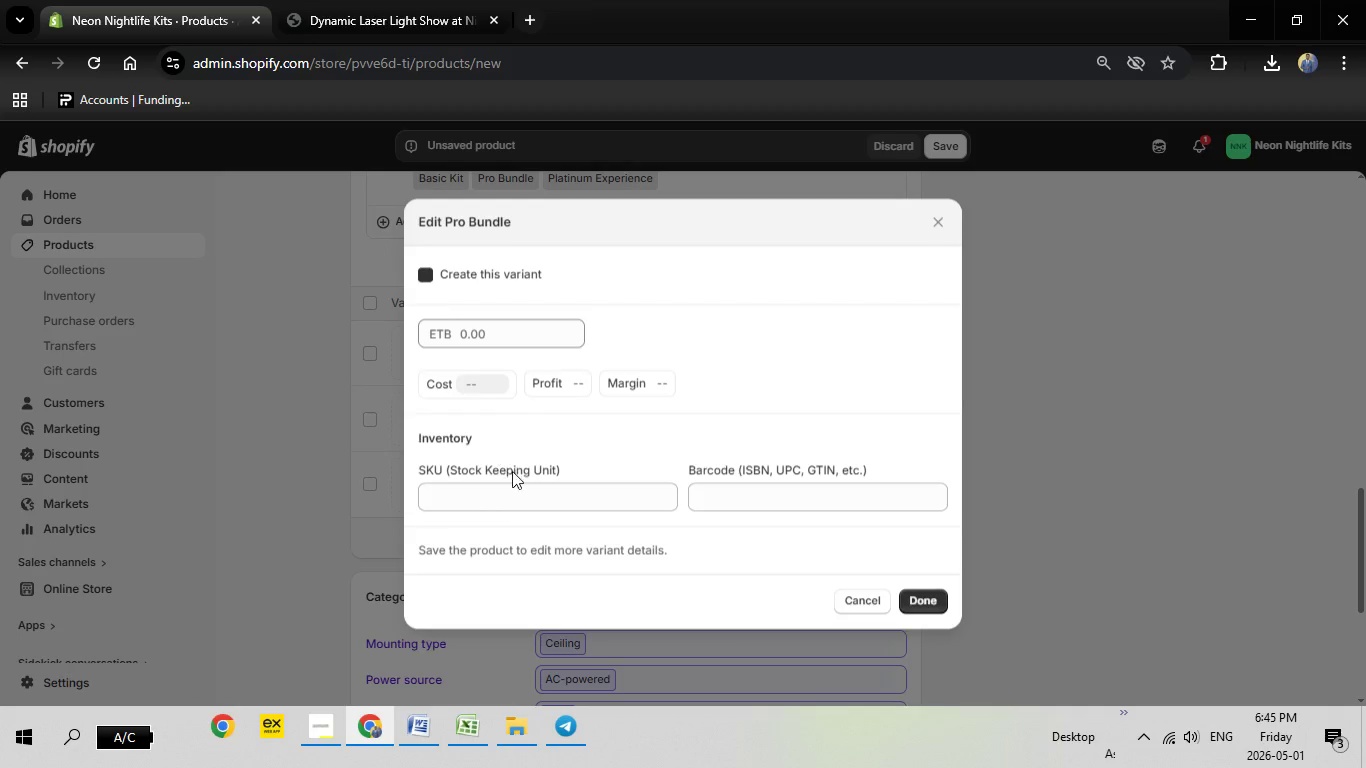 
left_click([512, 498])
 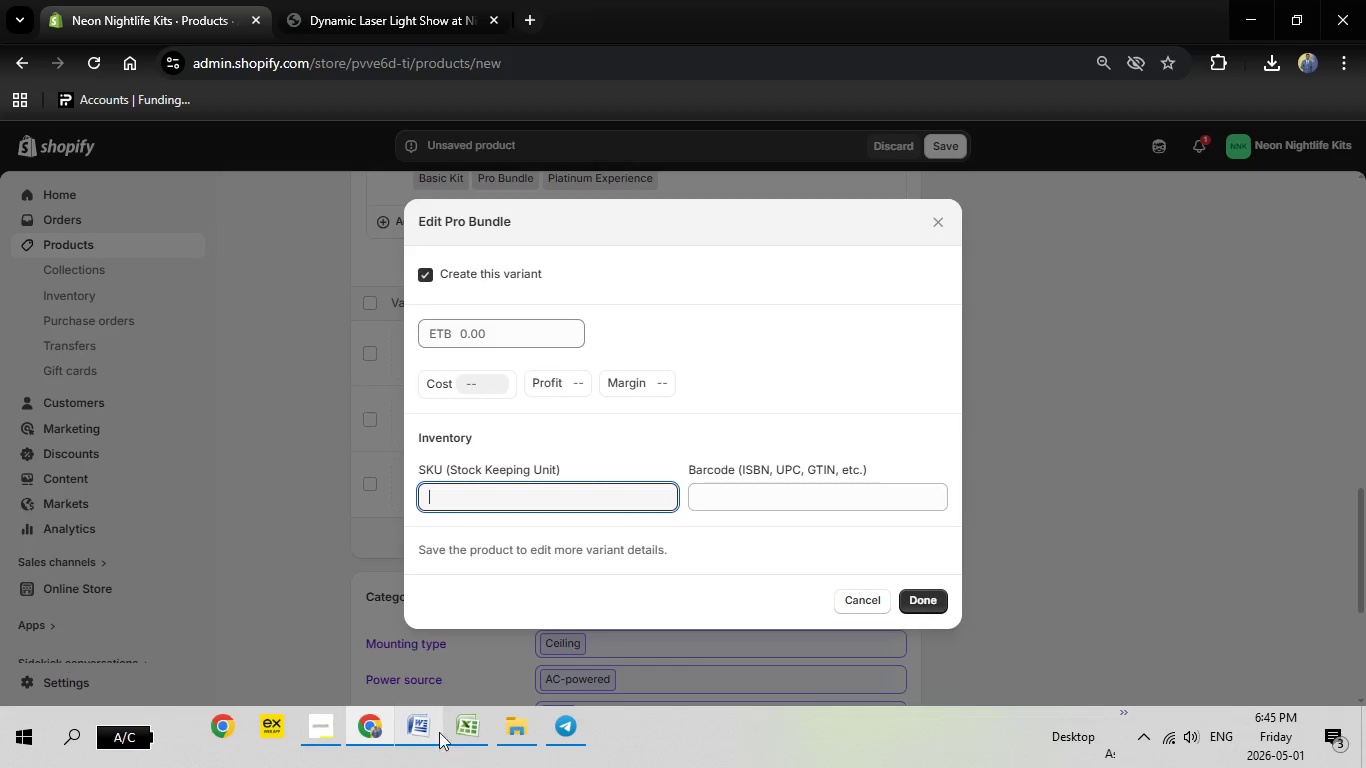 
left_click([464, 729])
 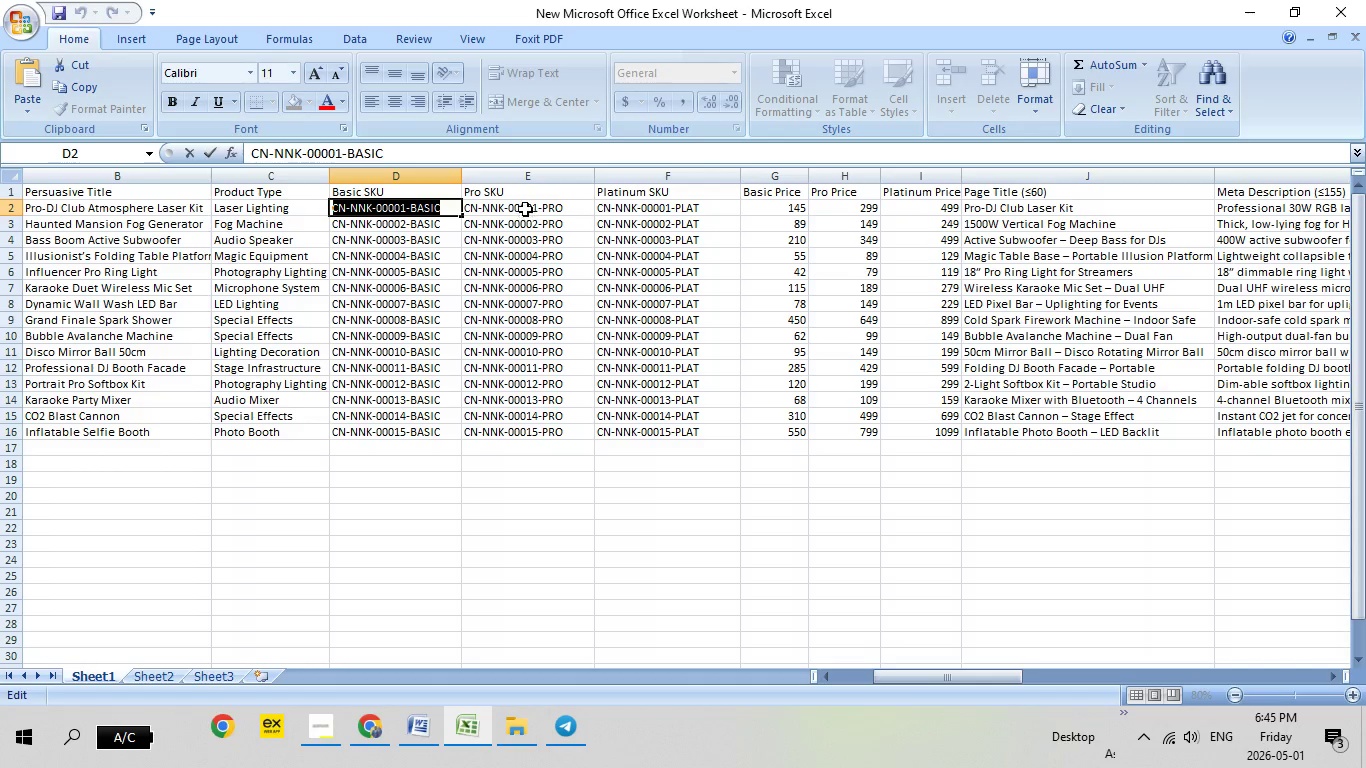 
left_click([526, 209])
 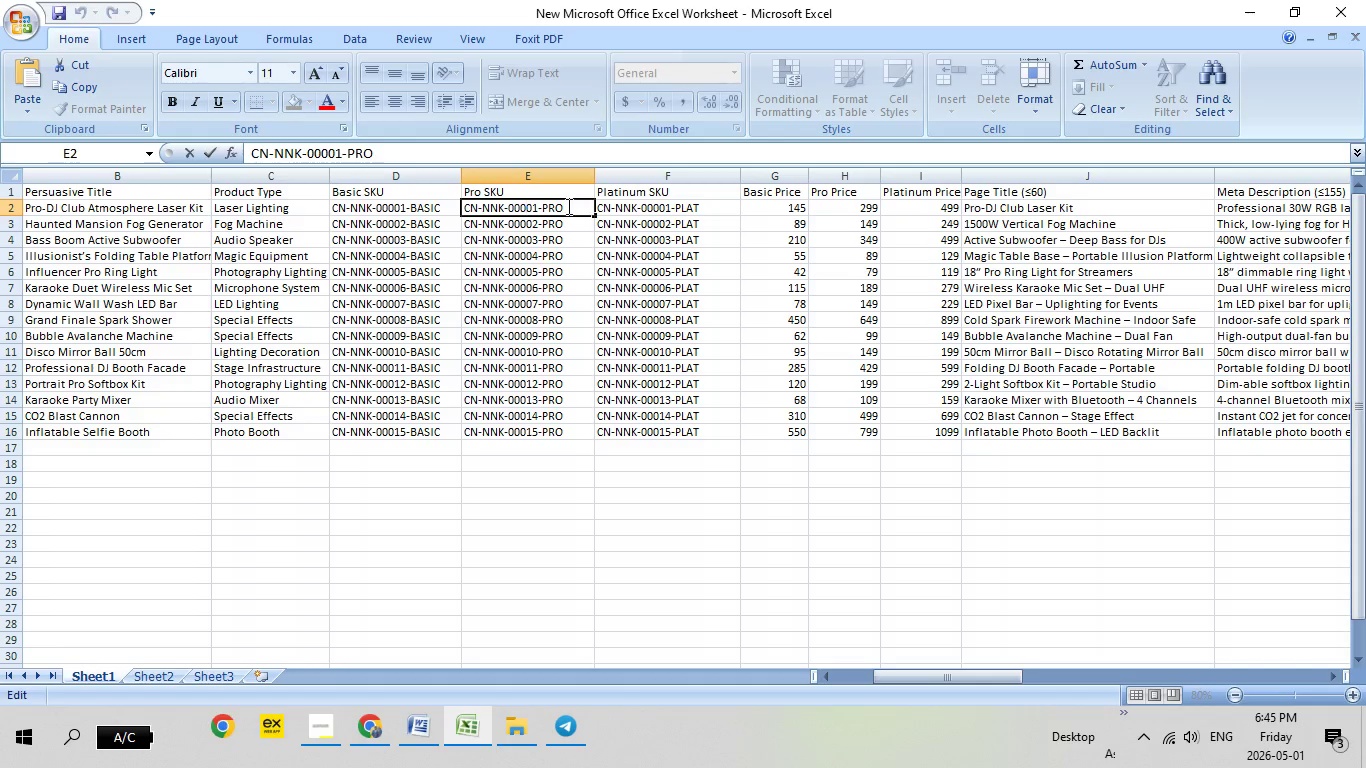 
left_click_drag(start_coordinate=[580, 206], to_coordinate=[464, 205])
 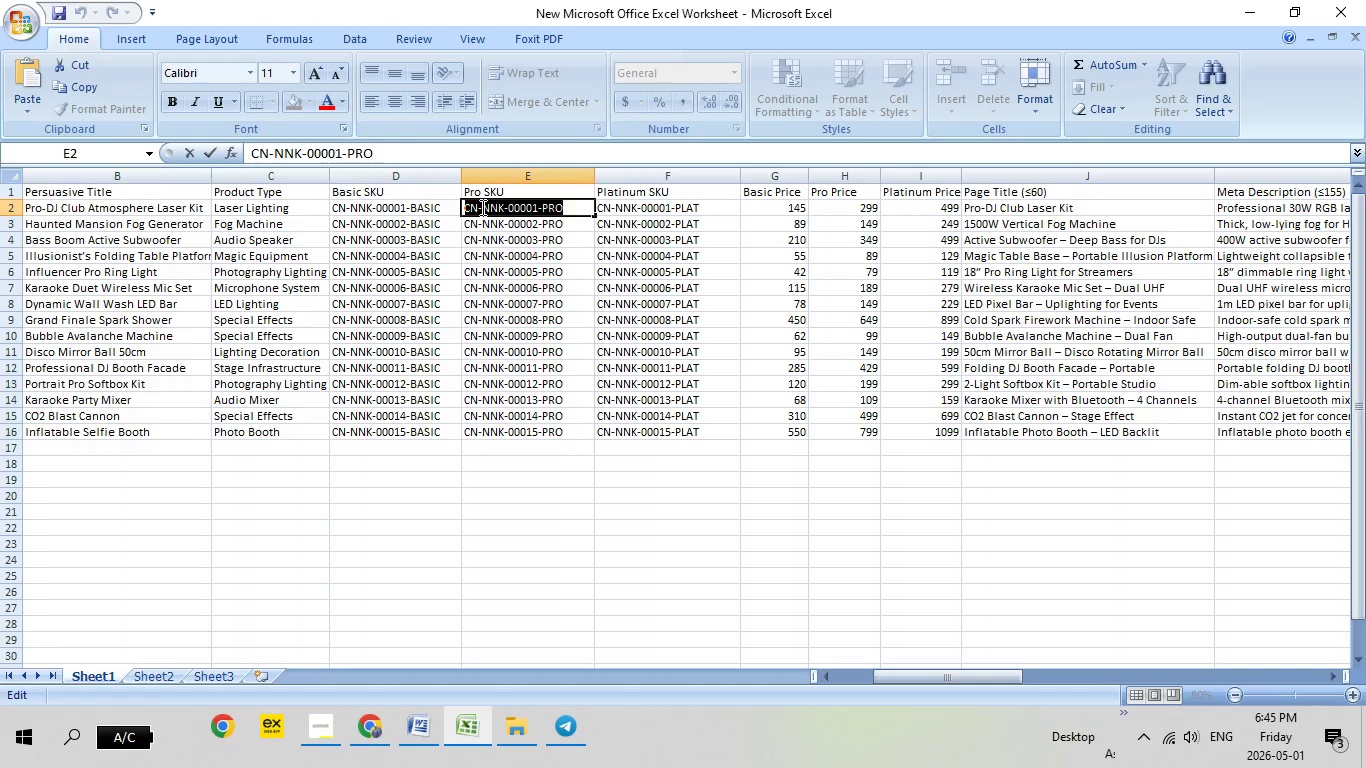 
right_click([481, 207])
 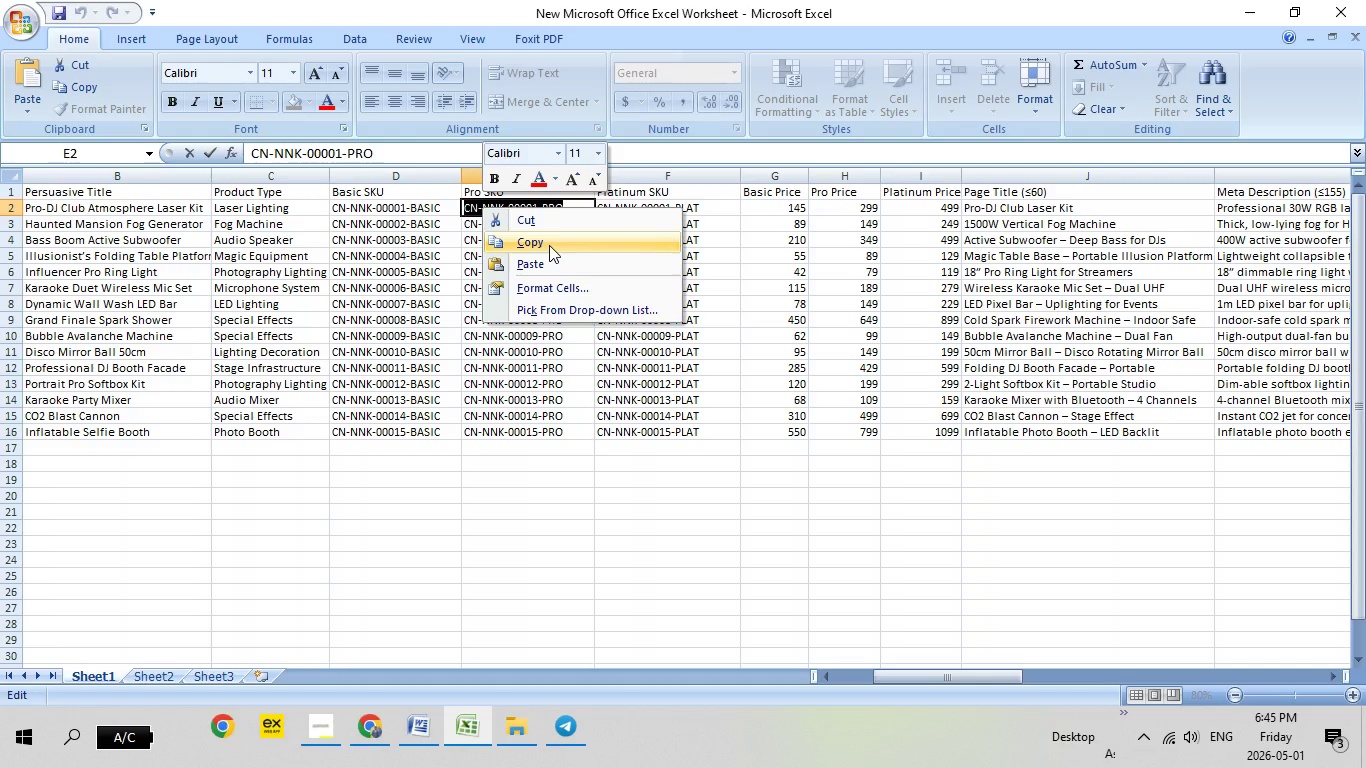 
left_click([549, 245])
 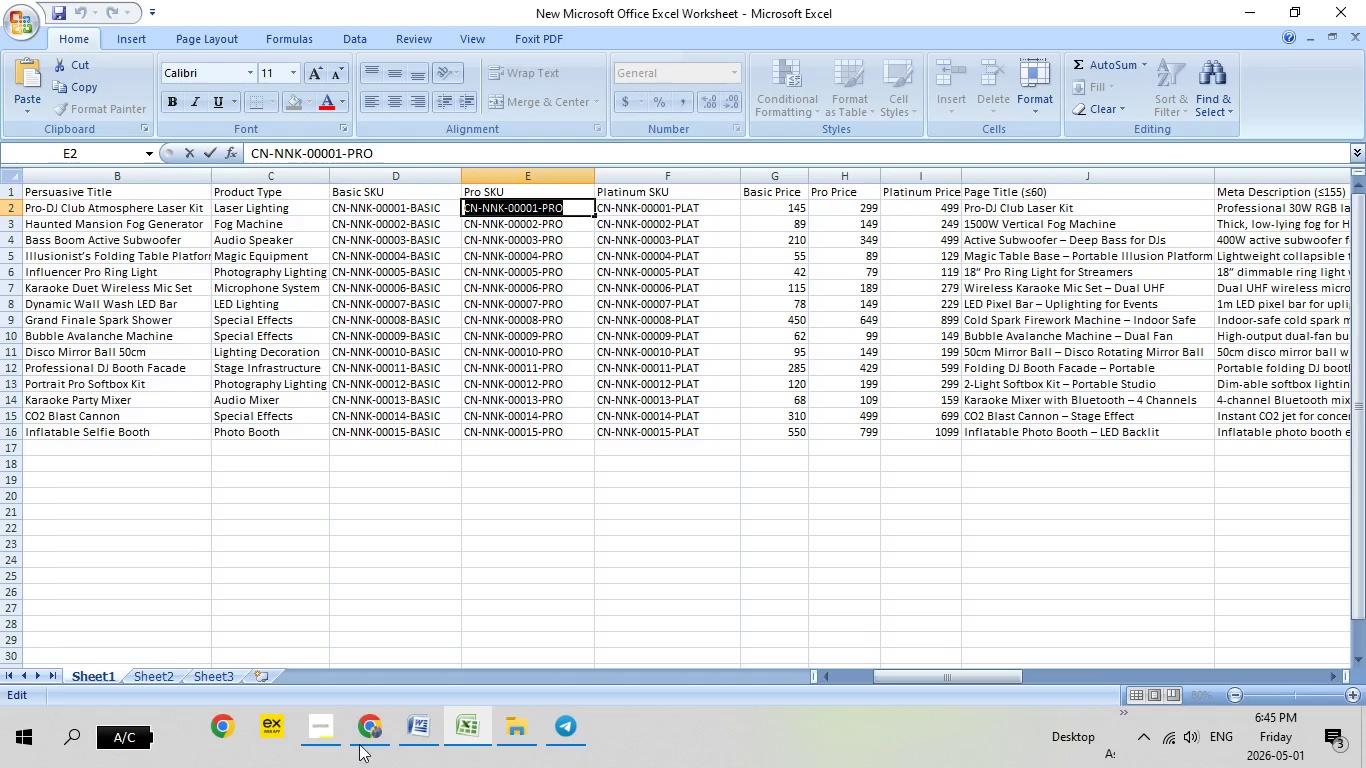 
left_click([380, 725])
 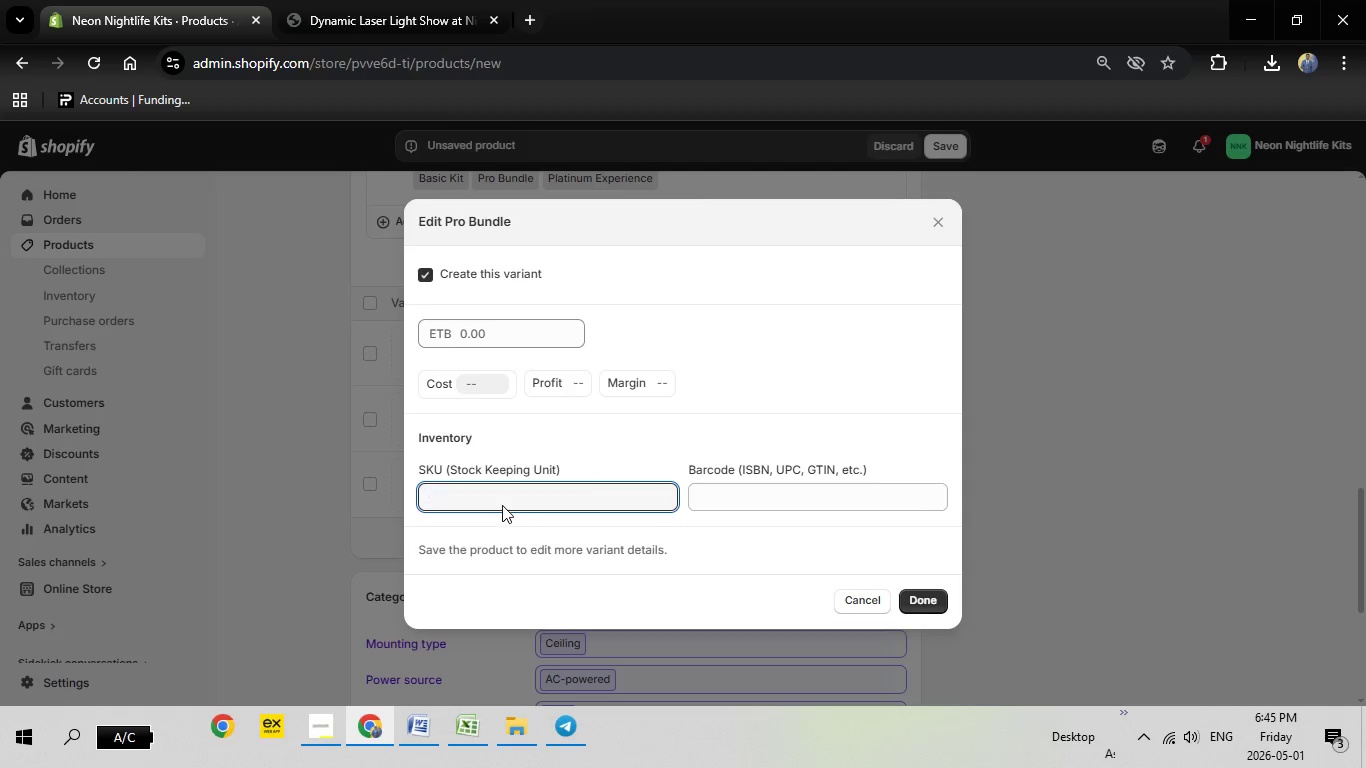 
right_click([502, 491])
 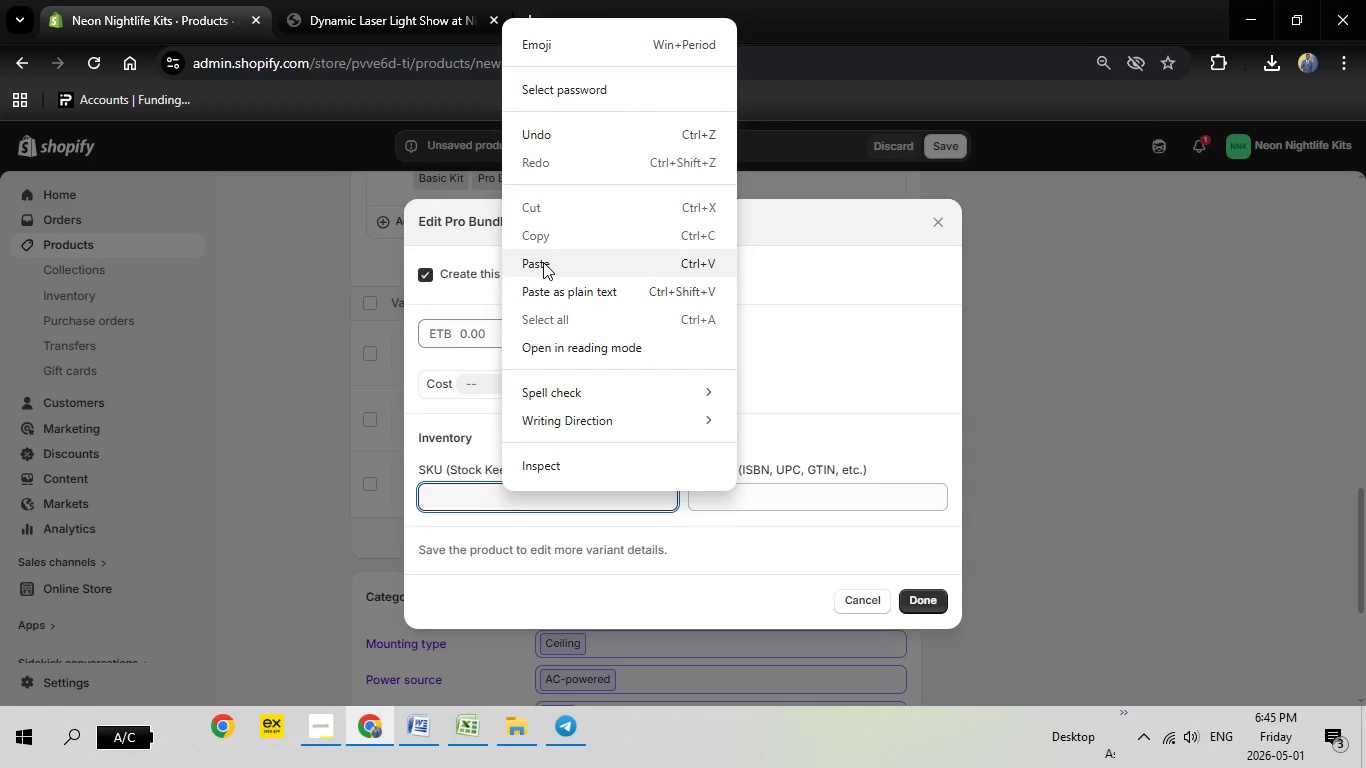 
left_click([543, 262])
 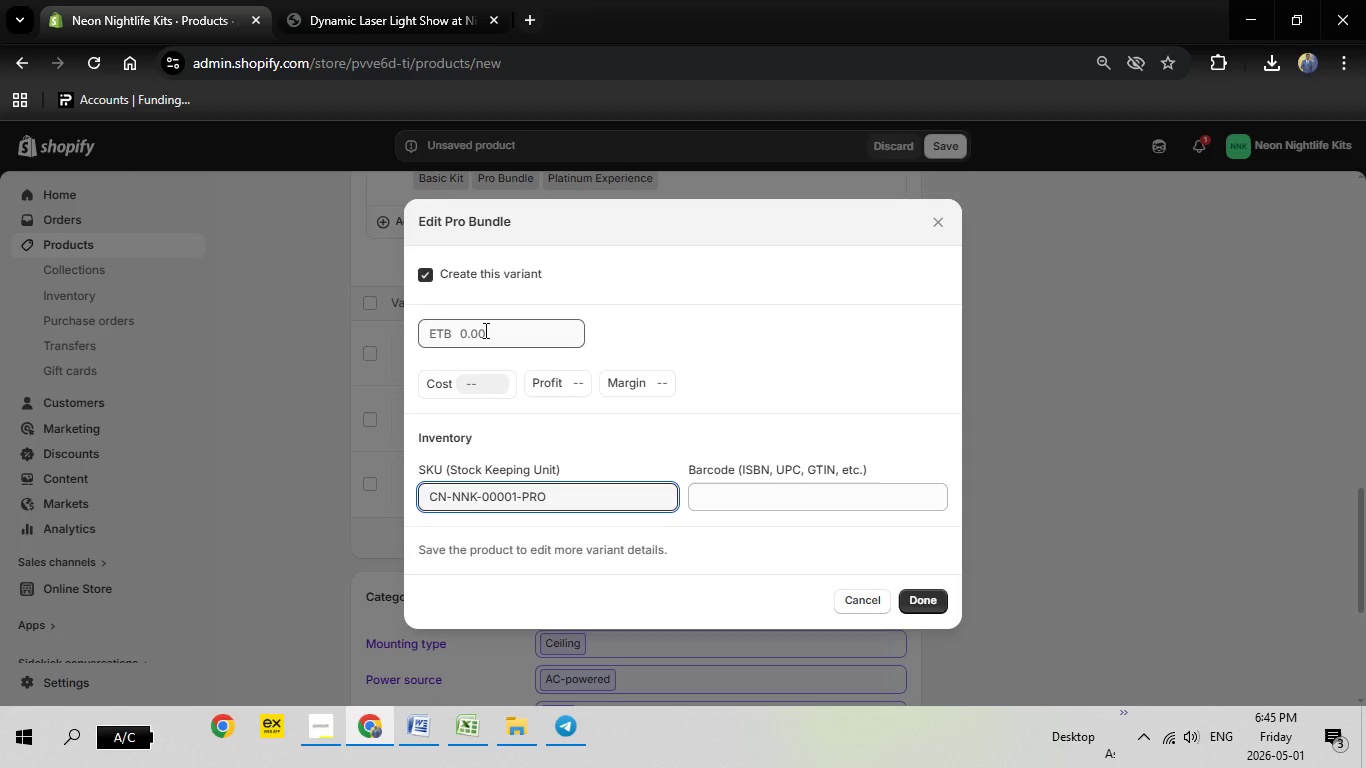 
left_click([484, 330])
 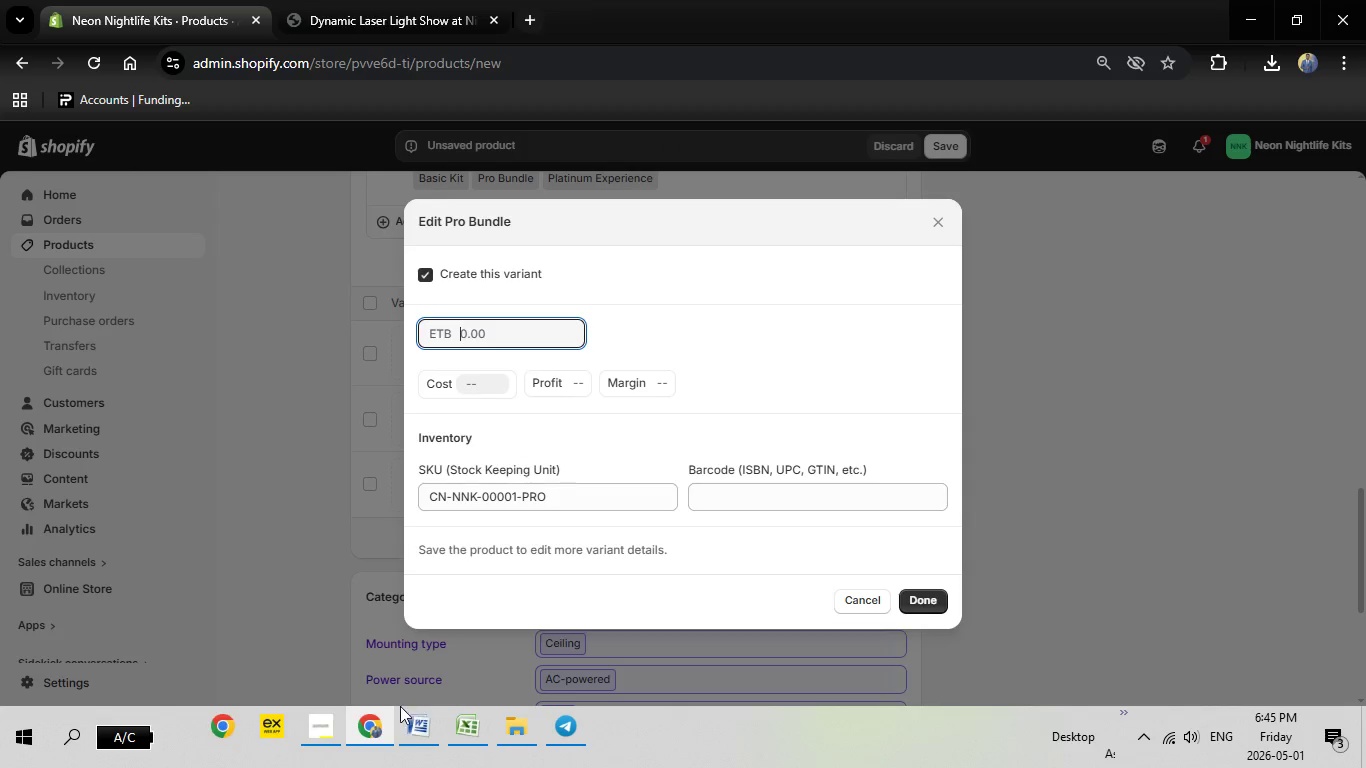 
left_click([356, 734])
 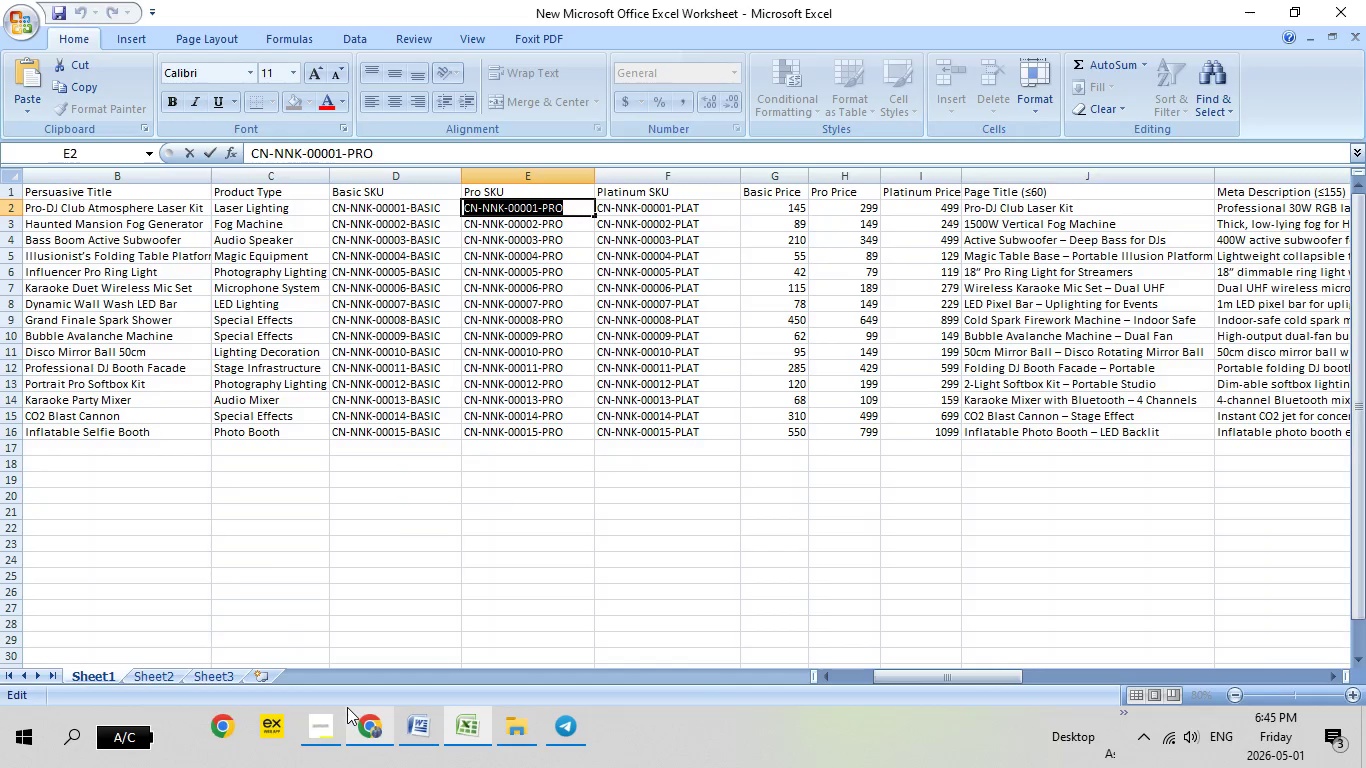 
left_click([369, 729])
 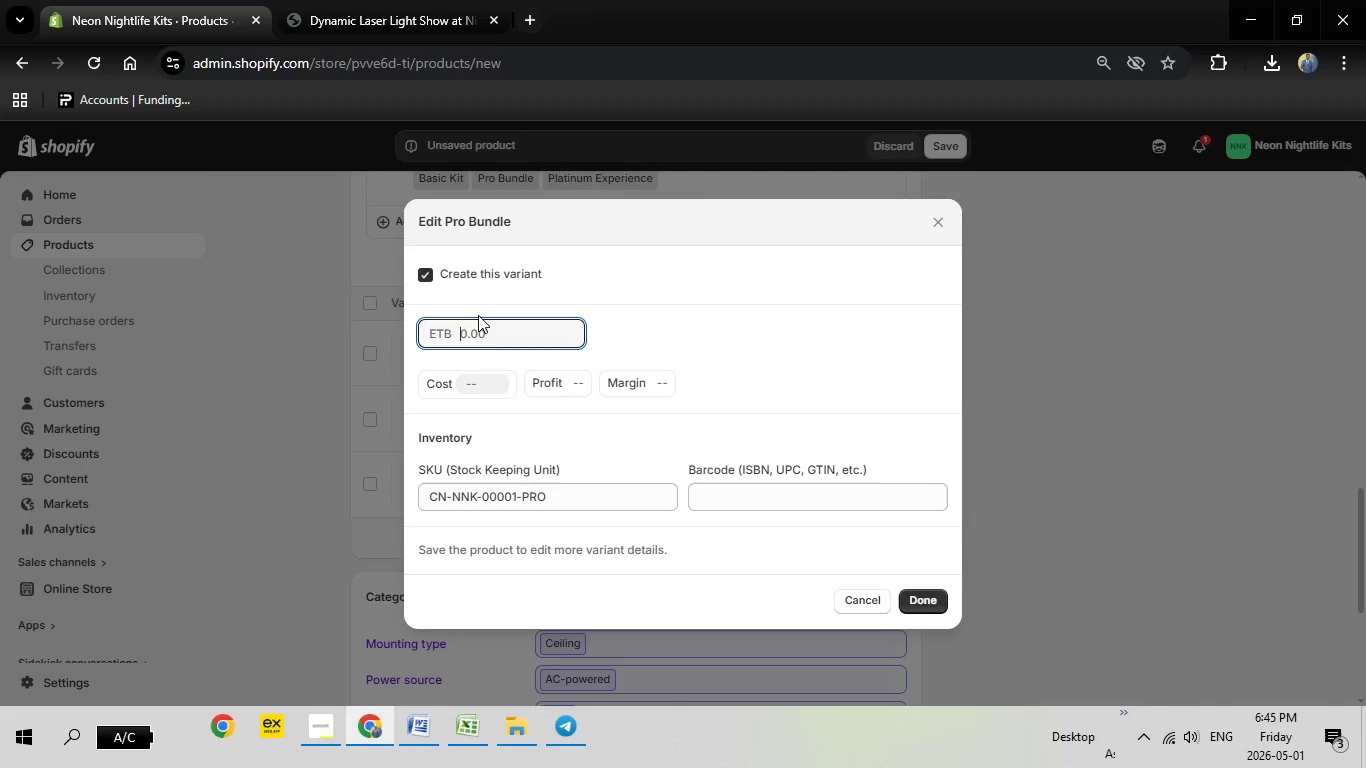 
left_click([478, 315])
 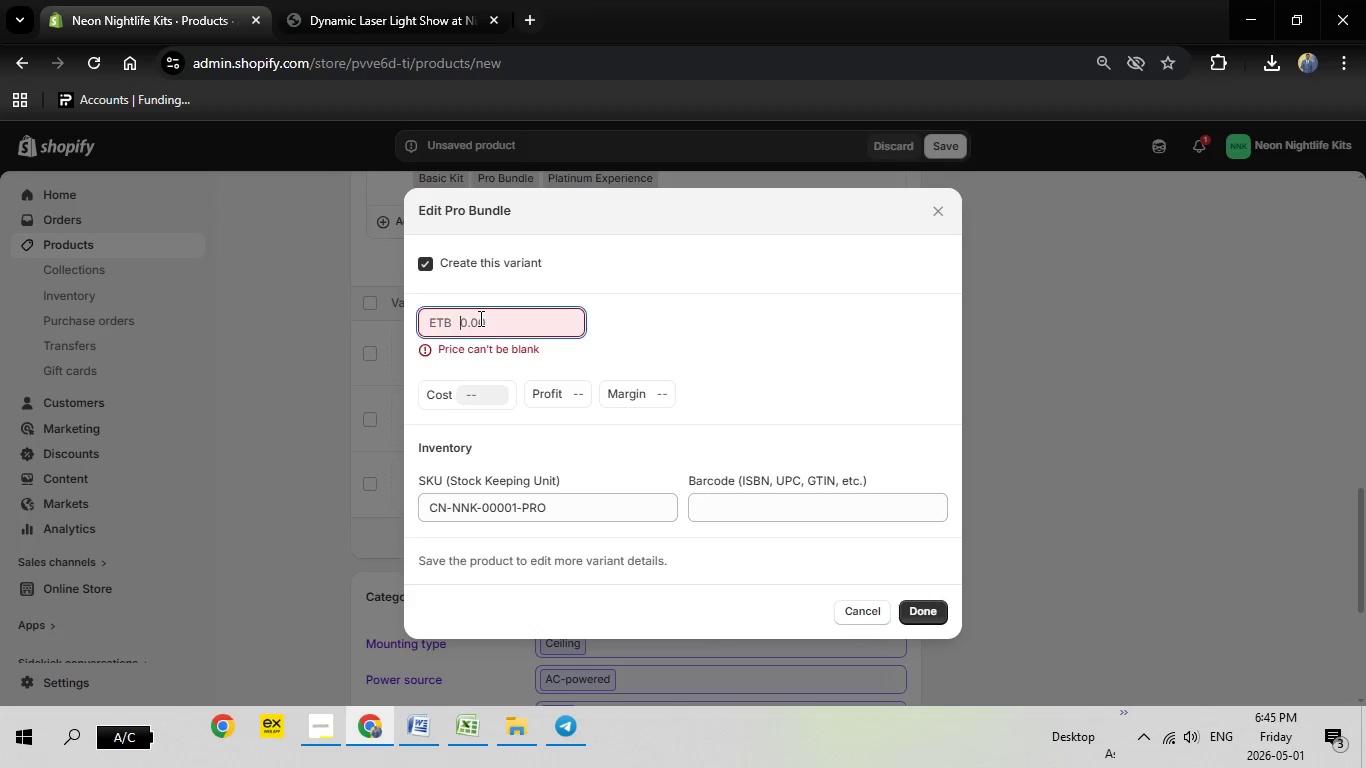 
left_click([479, 318])
 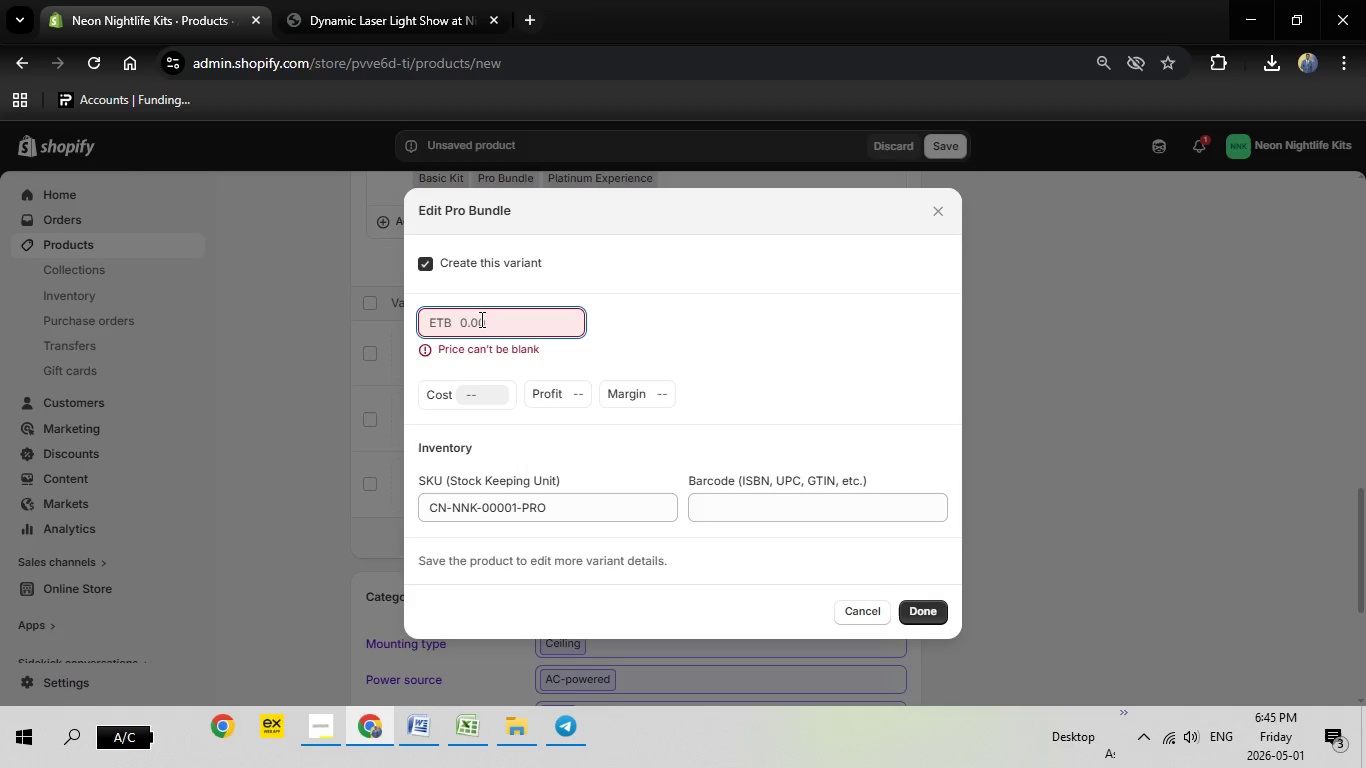 
type(299)
 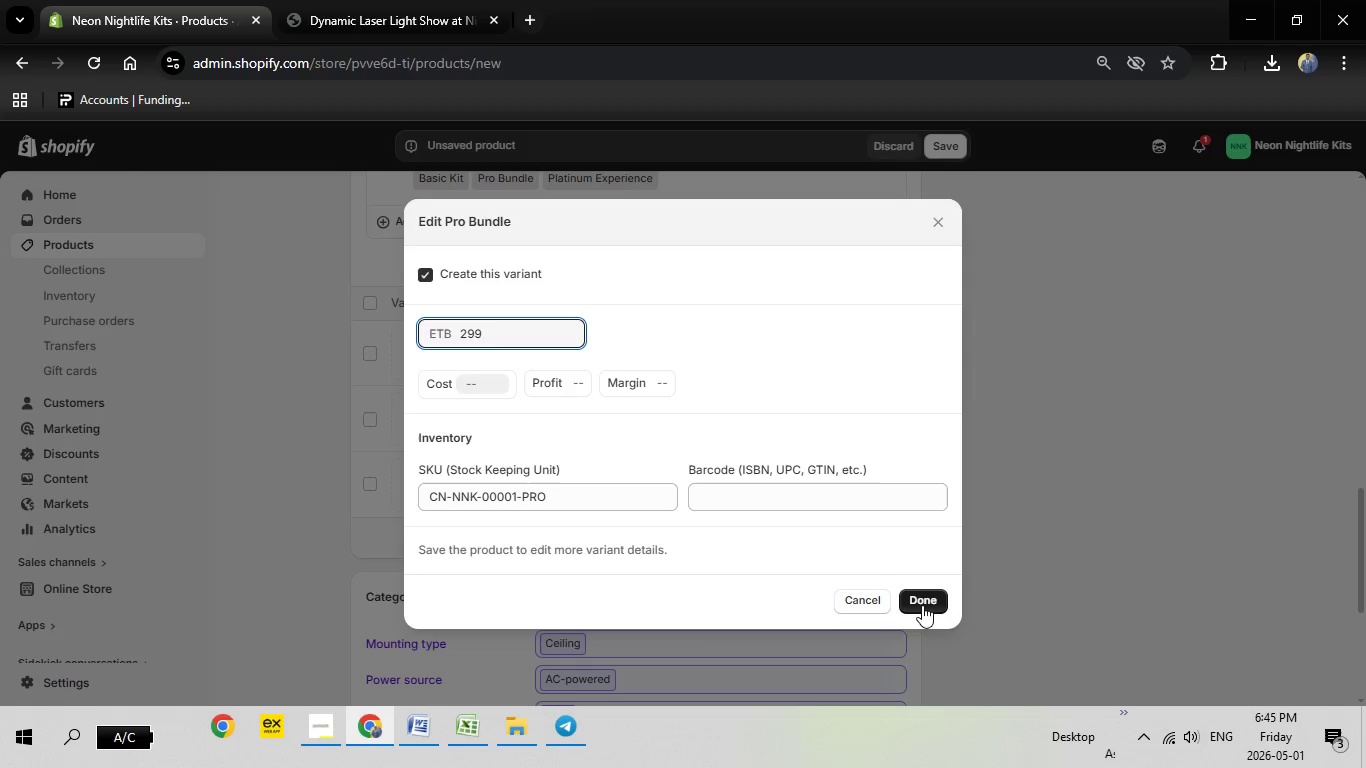 
left_click([922, 605])
 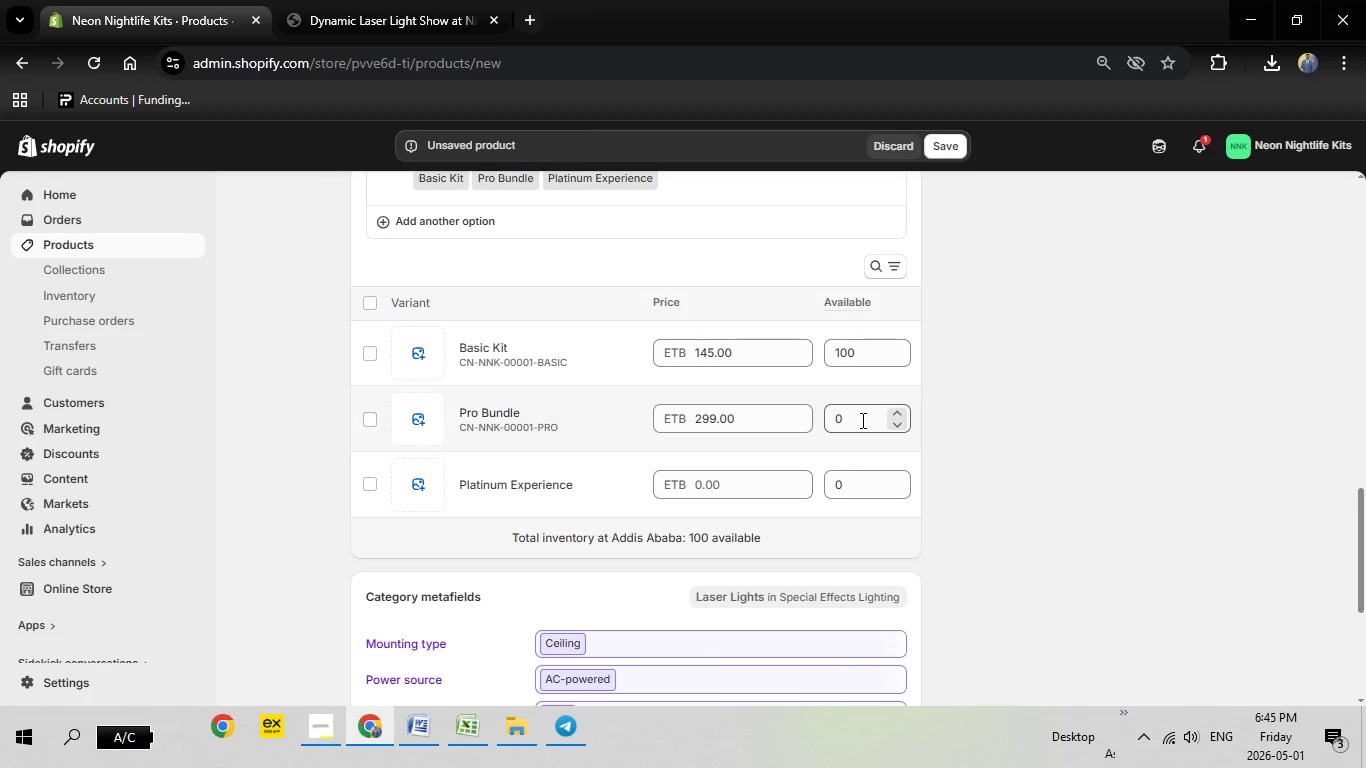 
left_click([846, 416])
 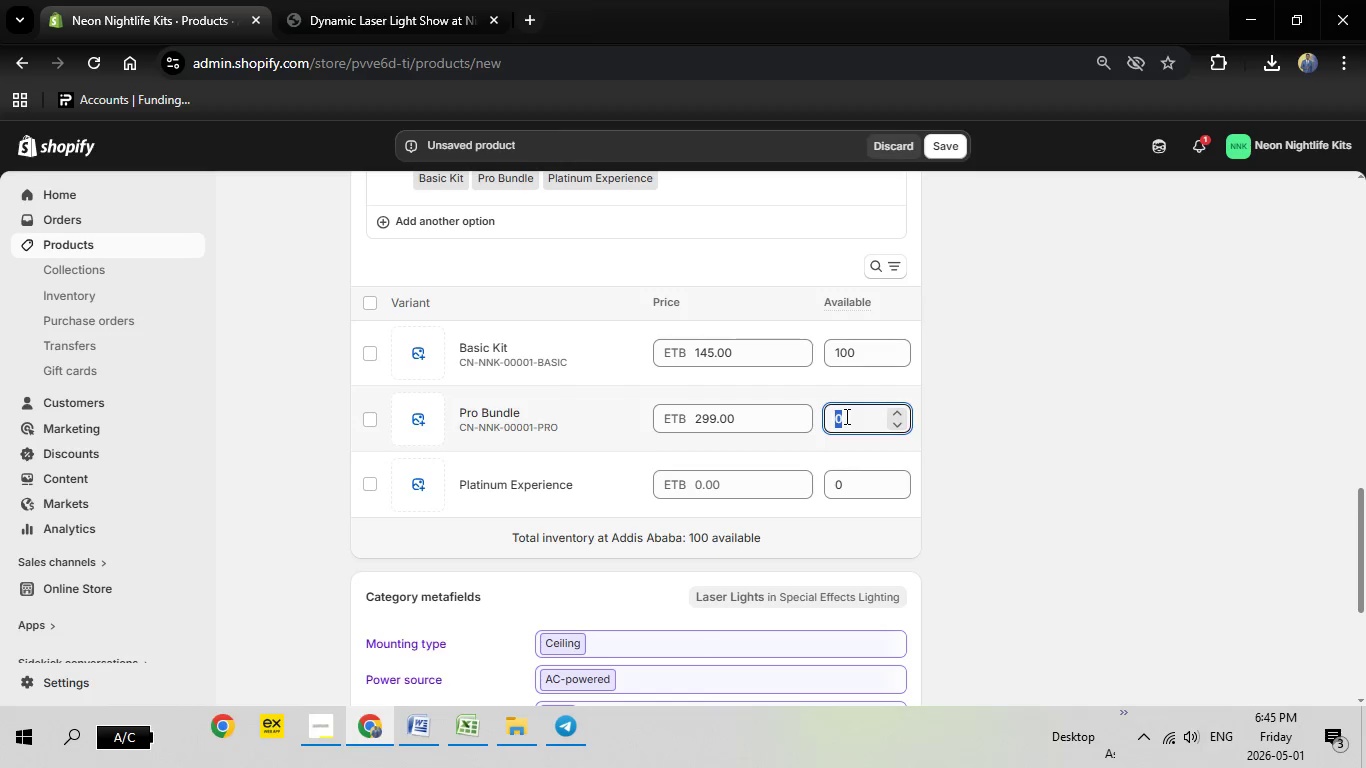 
key(Backspace)
type(100)
 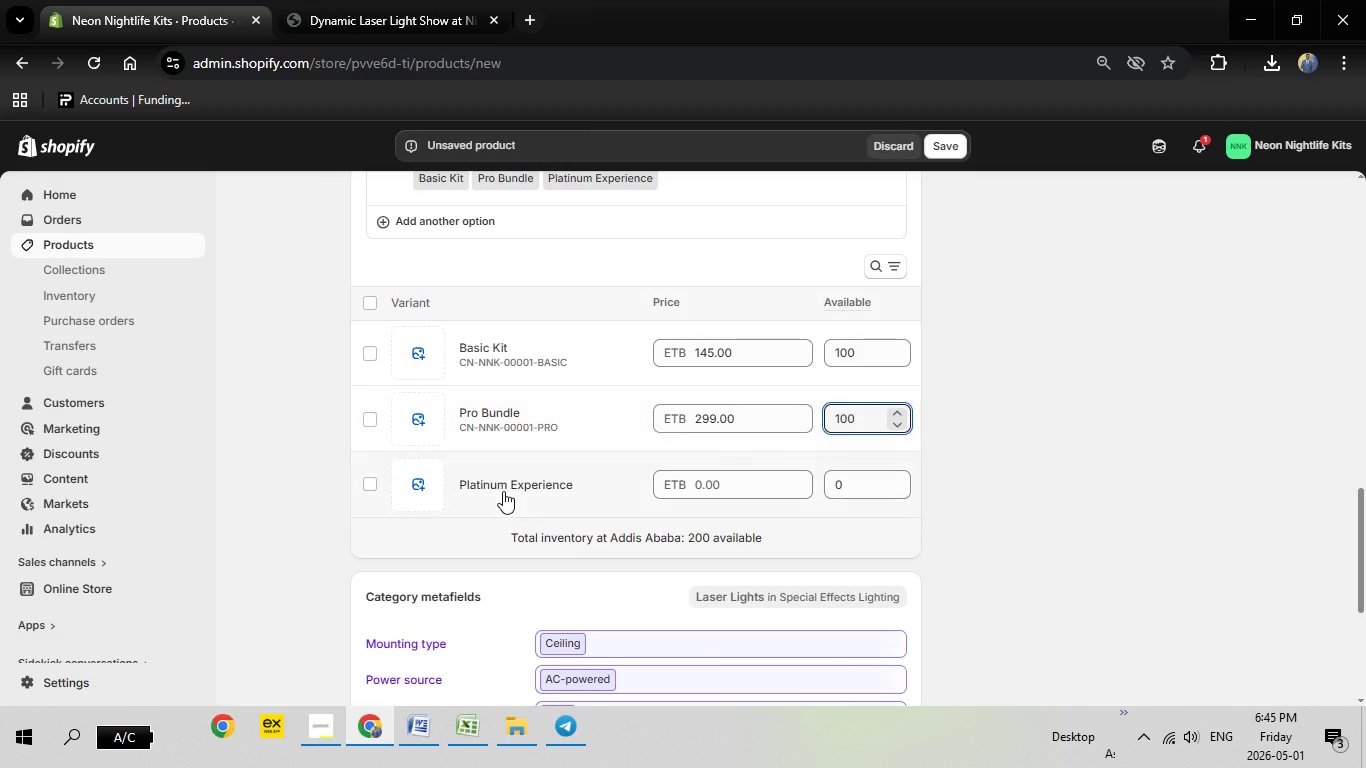 
left_click([507, 483])
 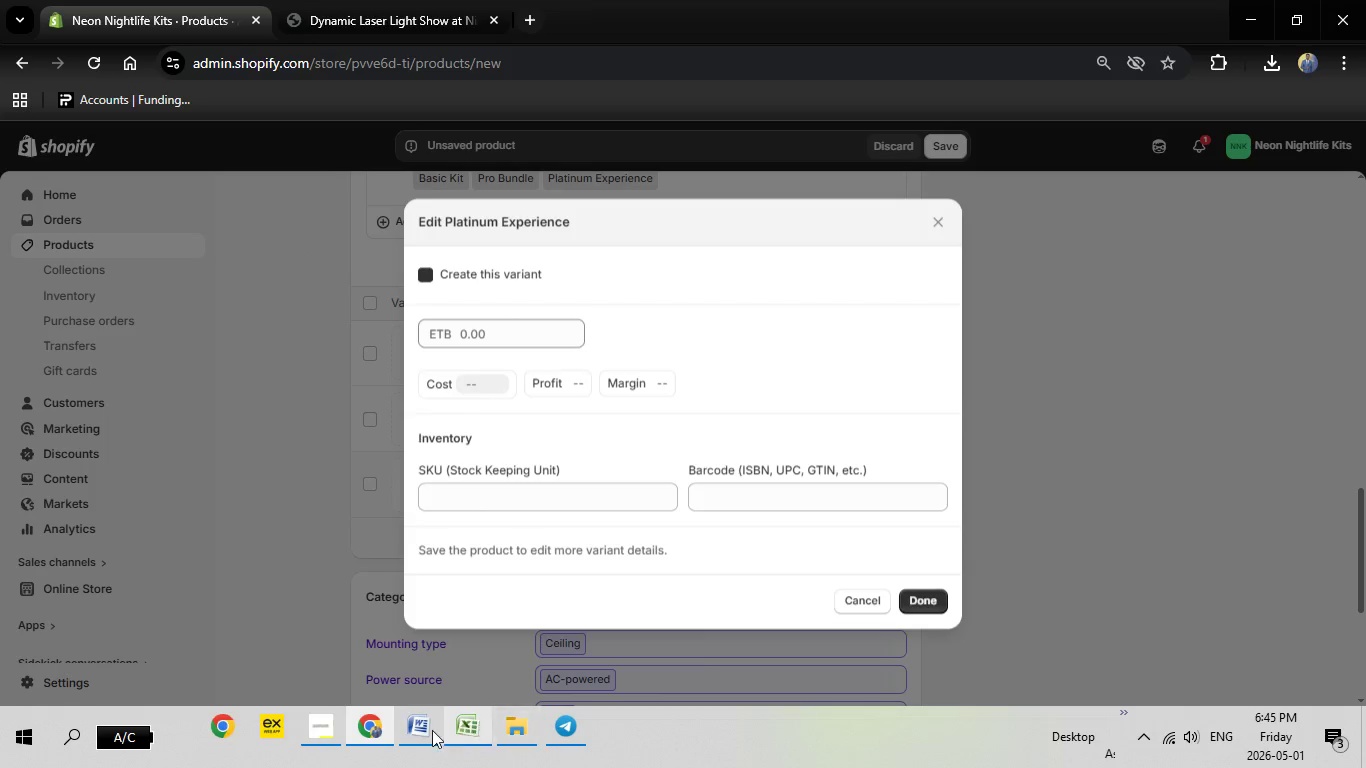 
left_click([462, 730])
 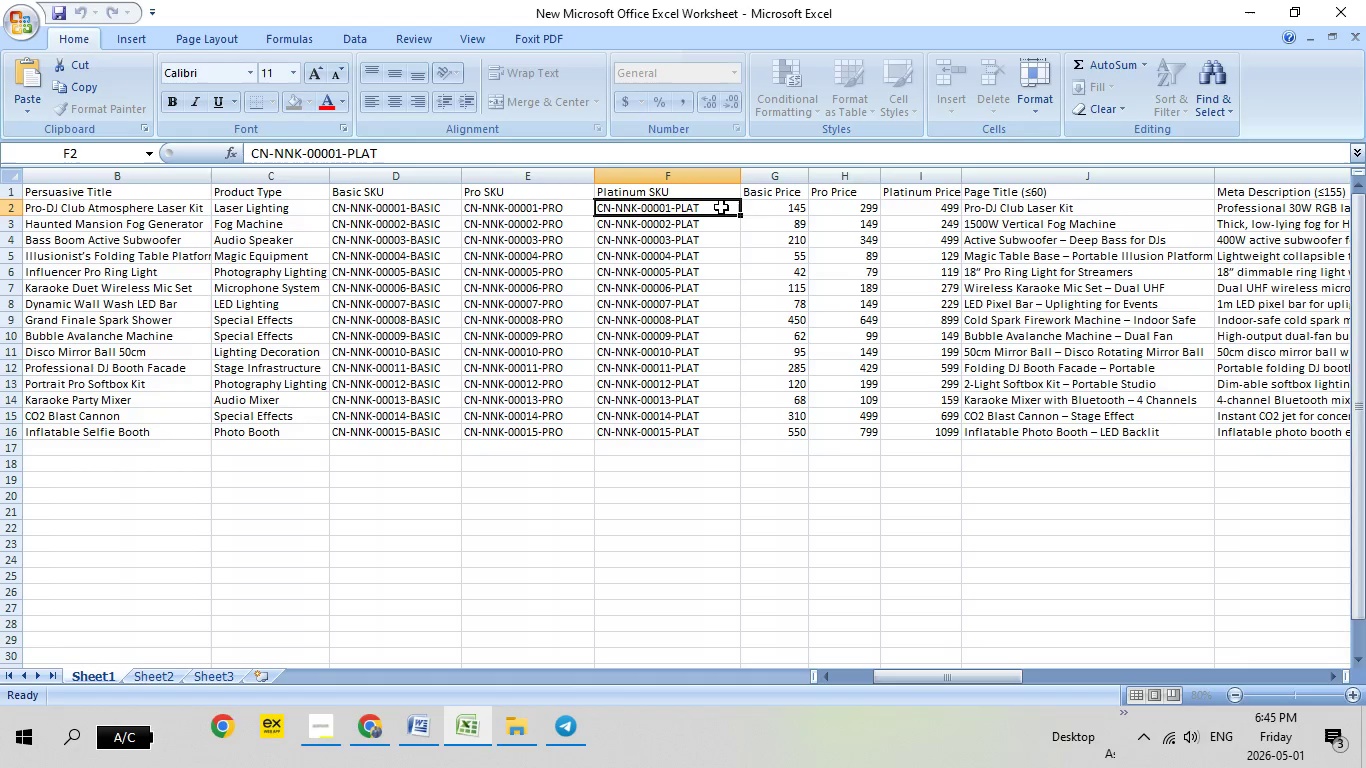 
double_click([721, 207])
 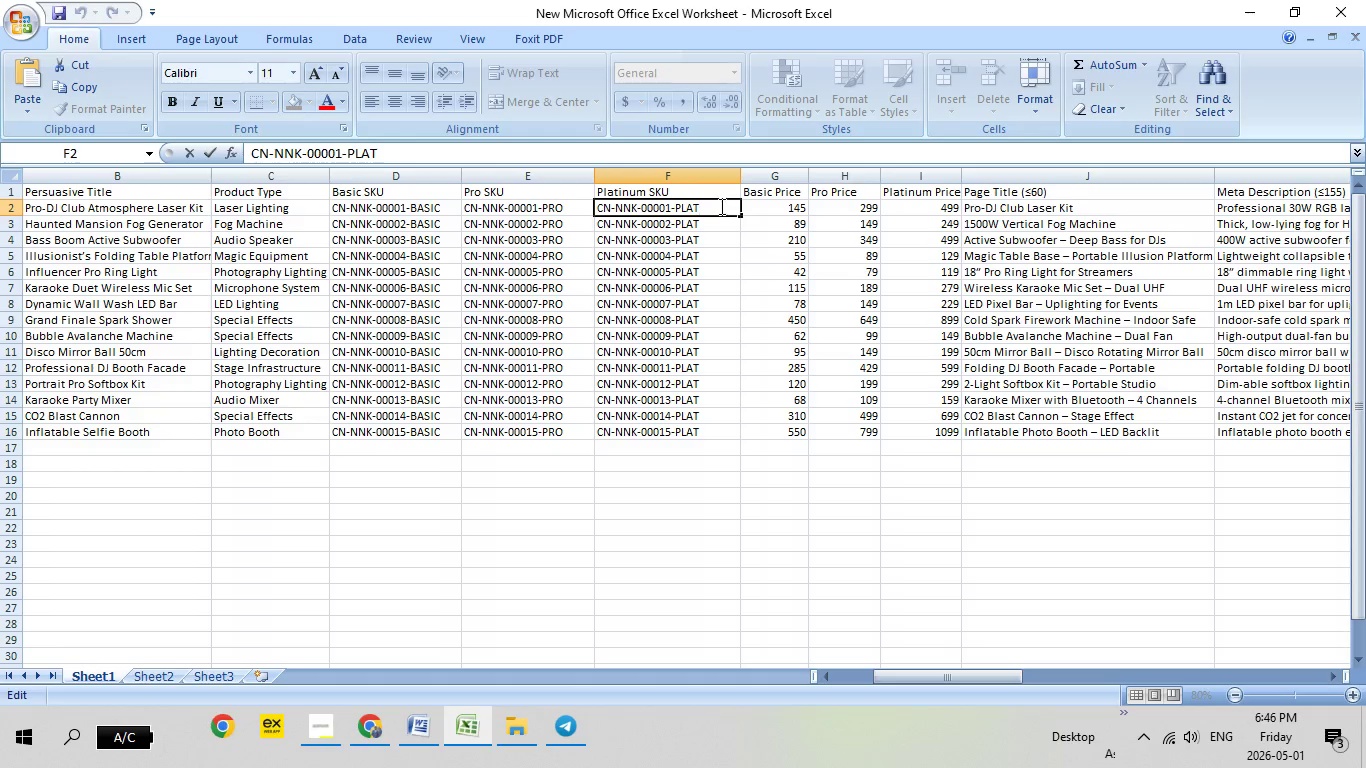 
left_click_drag(start_coordinate=[721, 207], to_coordinate=[594, 188])
 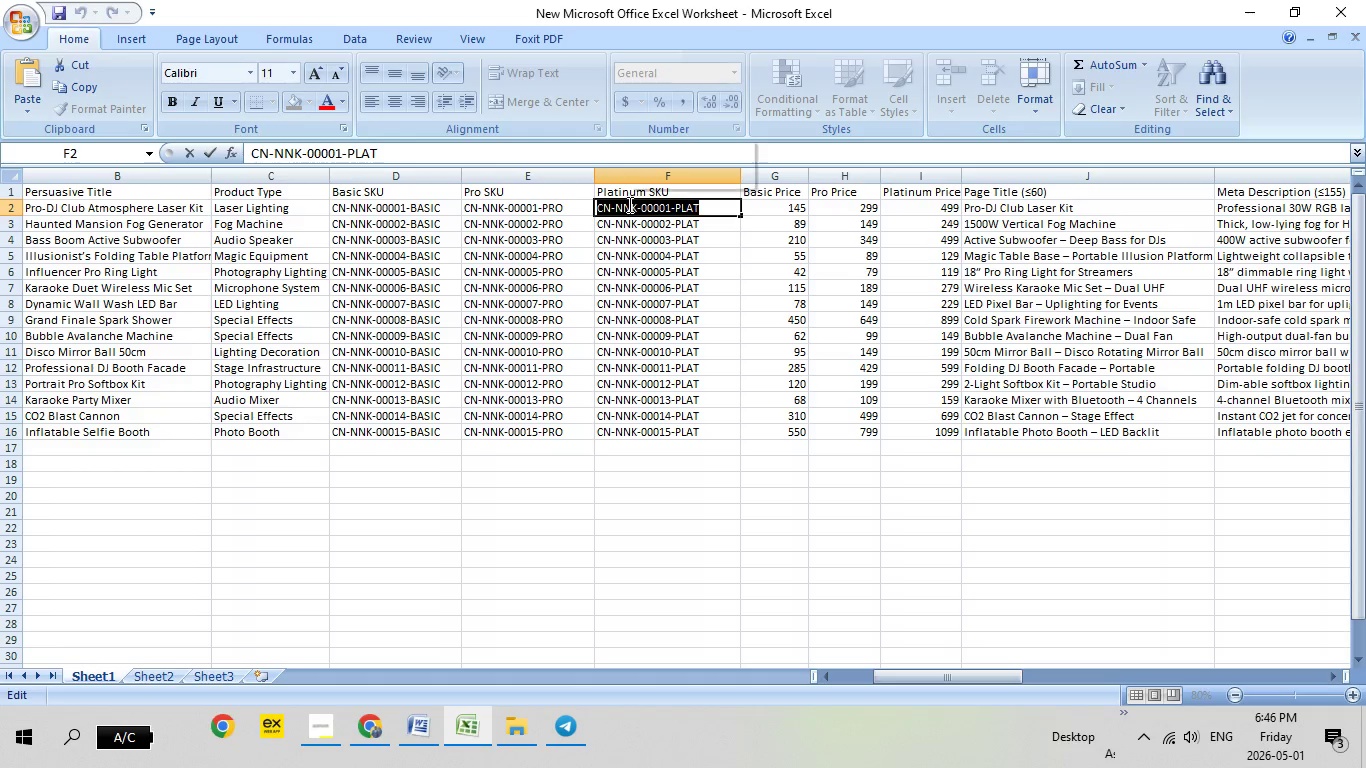 
right_click([628, 204])
 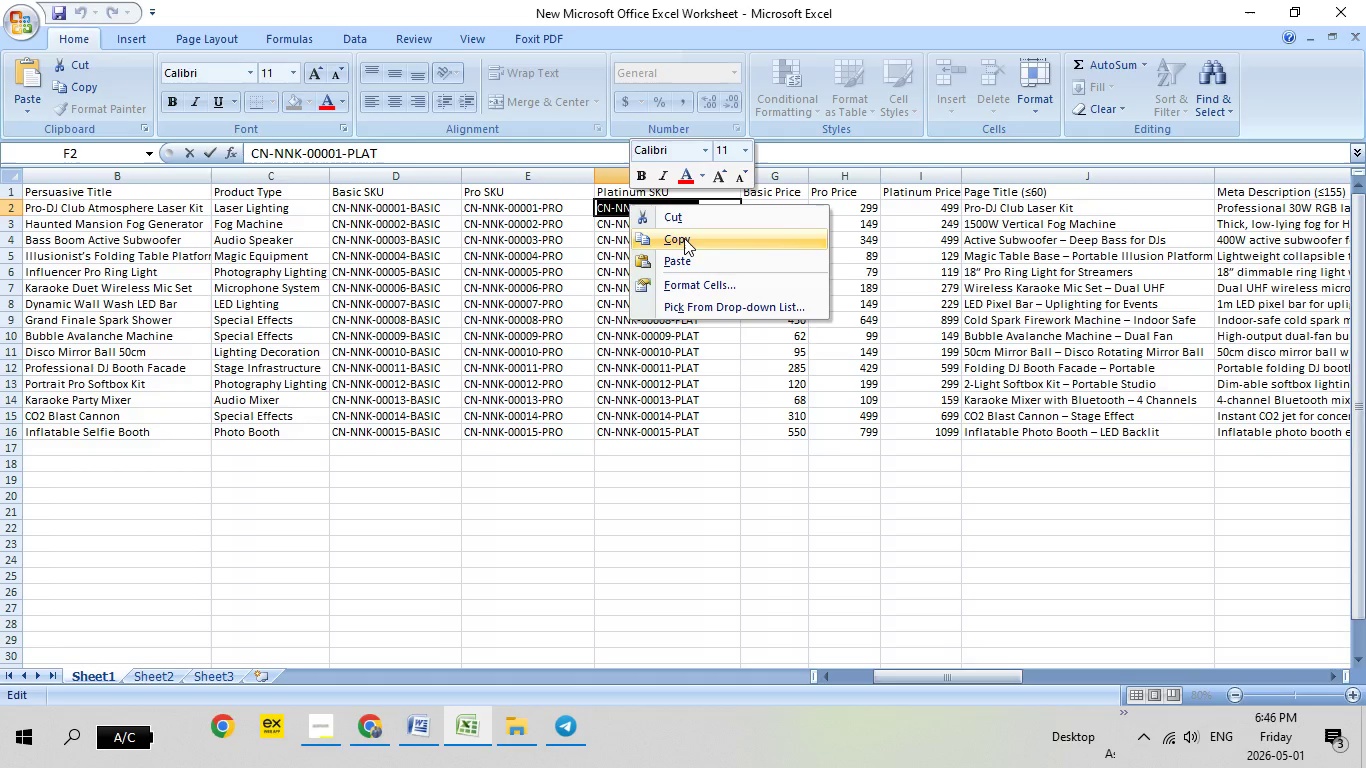 
left_click([684, 238])
 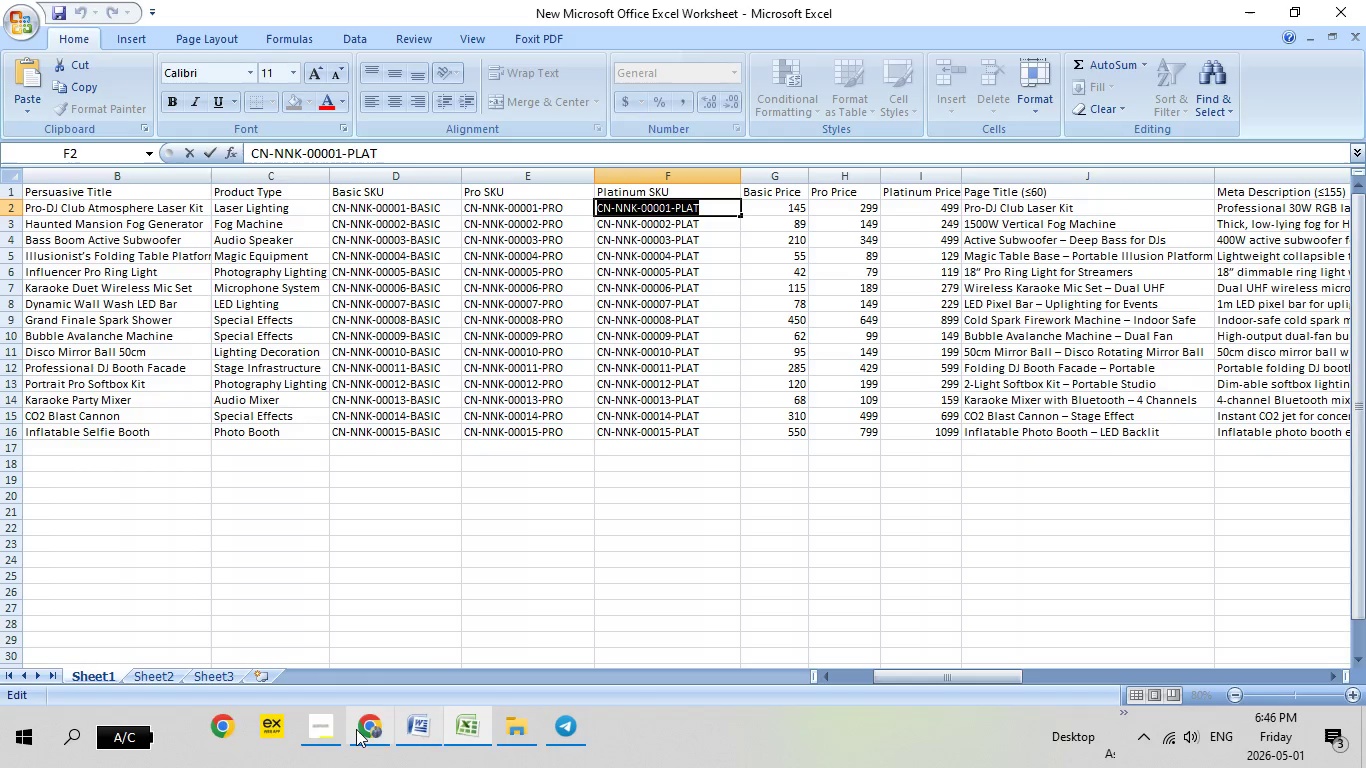 
left_click([356, 730])
 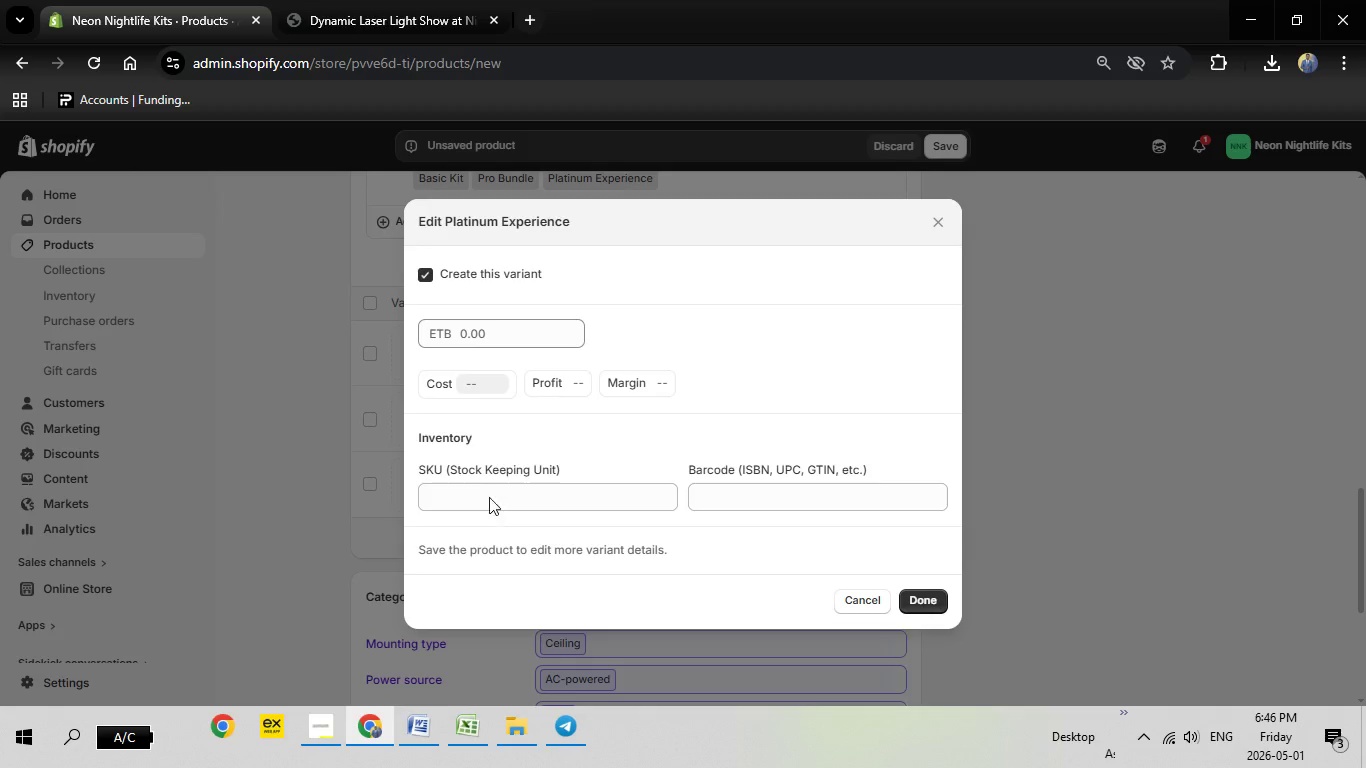 
left_click([487, 492])
 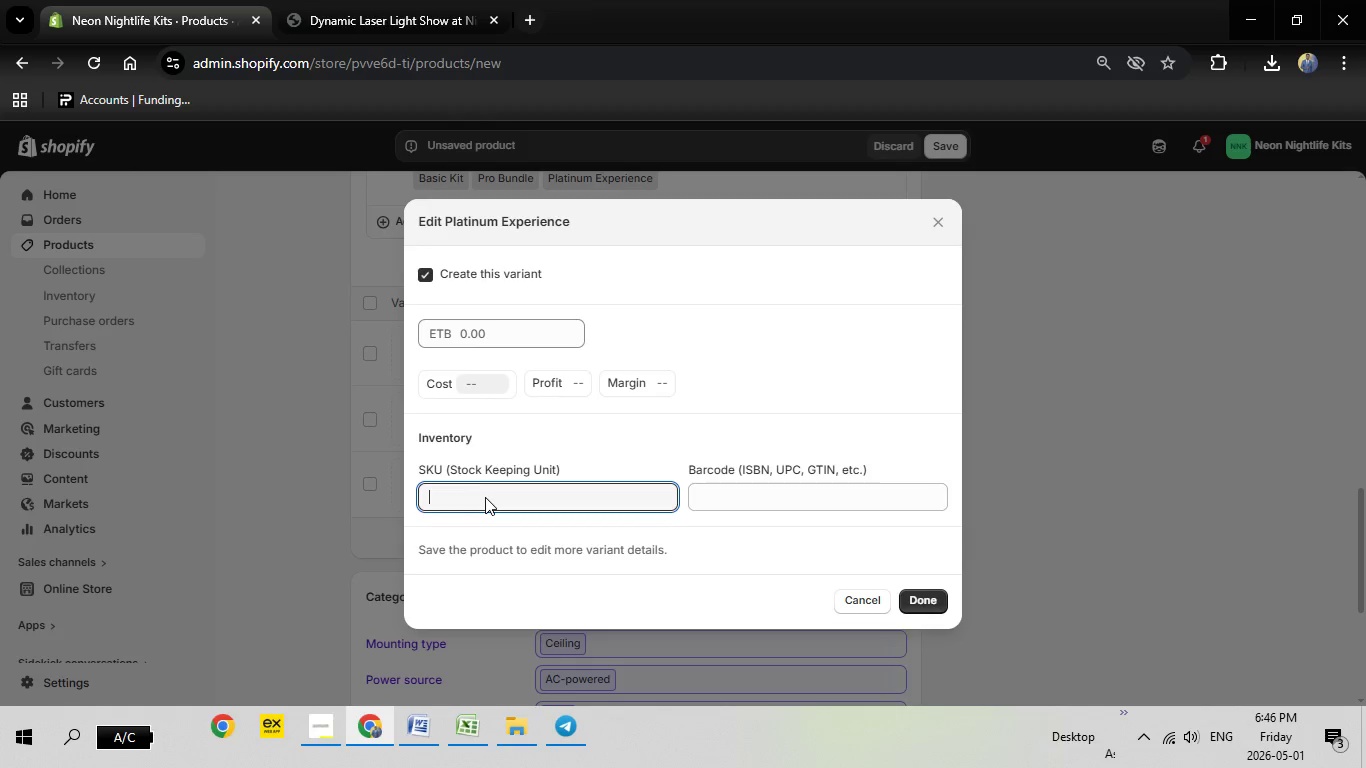 
right_click([485, 497])
 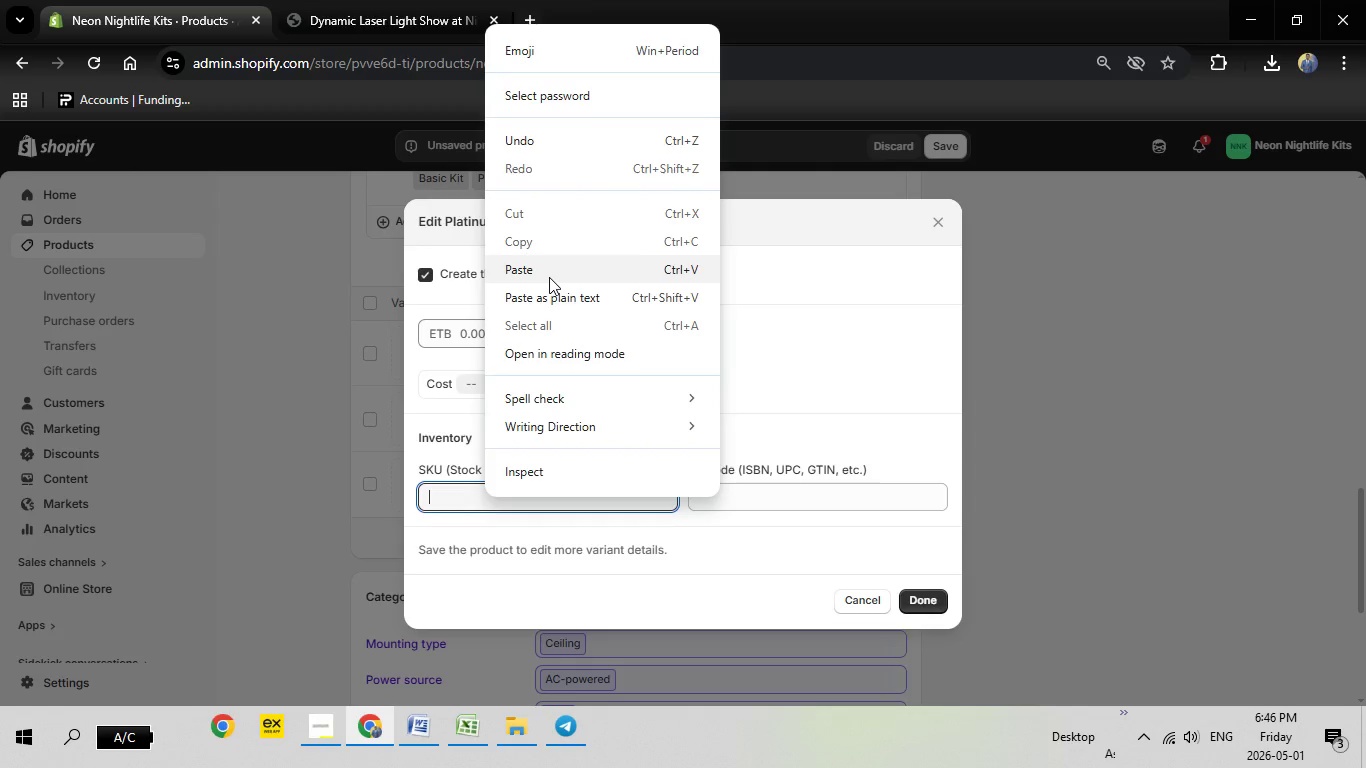 
left_click([549, 277])
 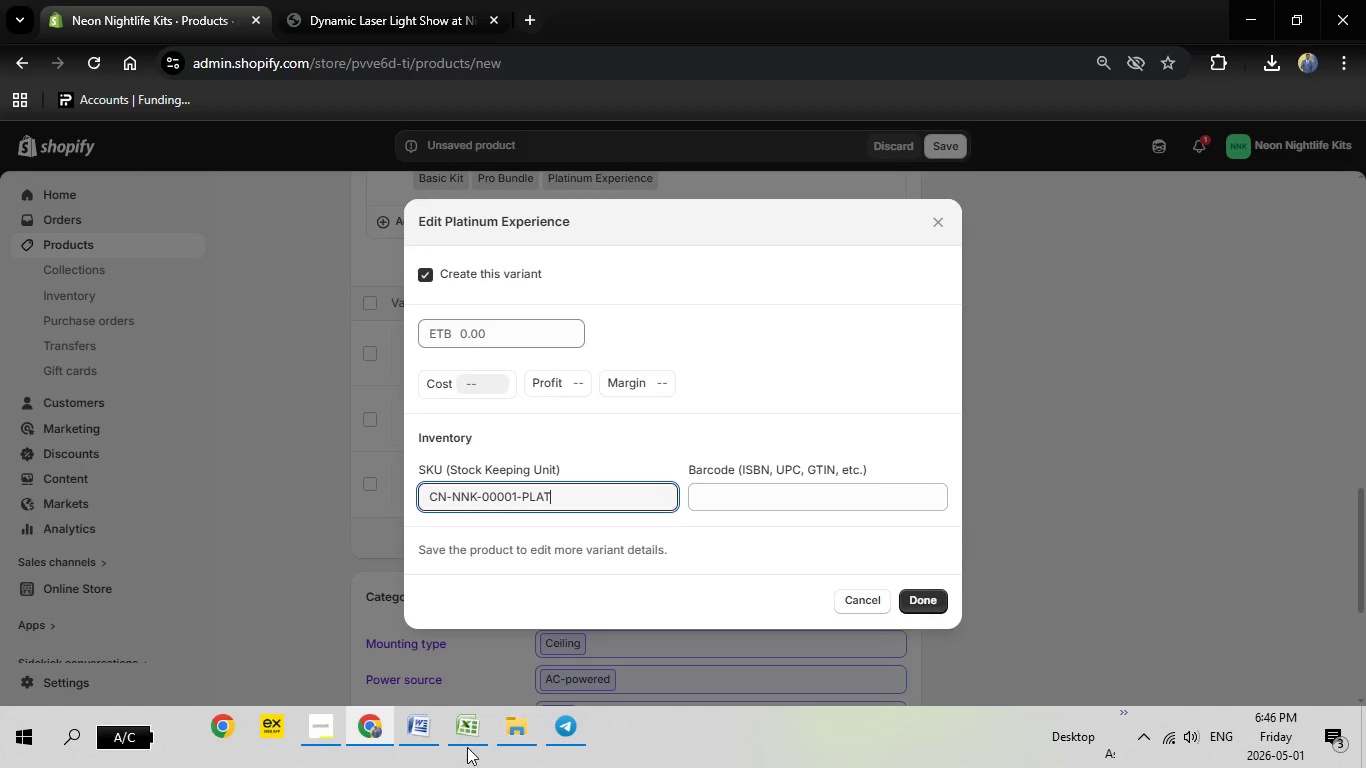 
left_click([467, 747])
 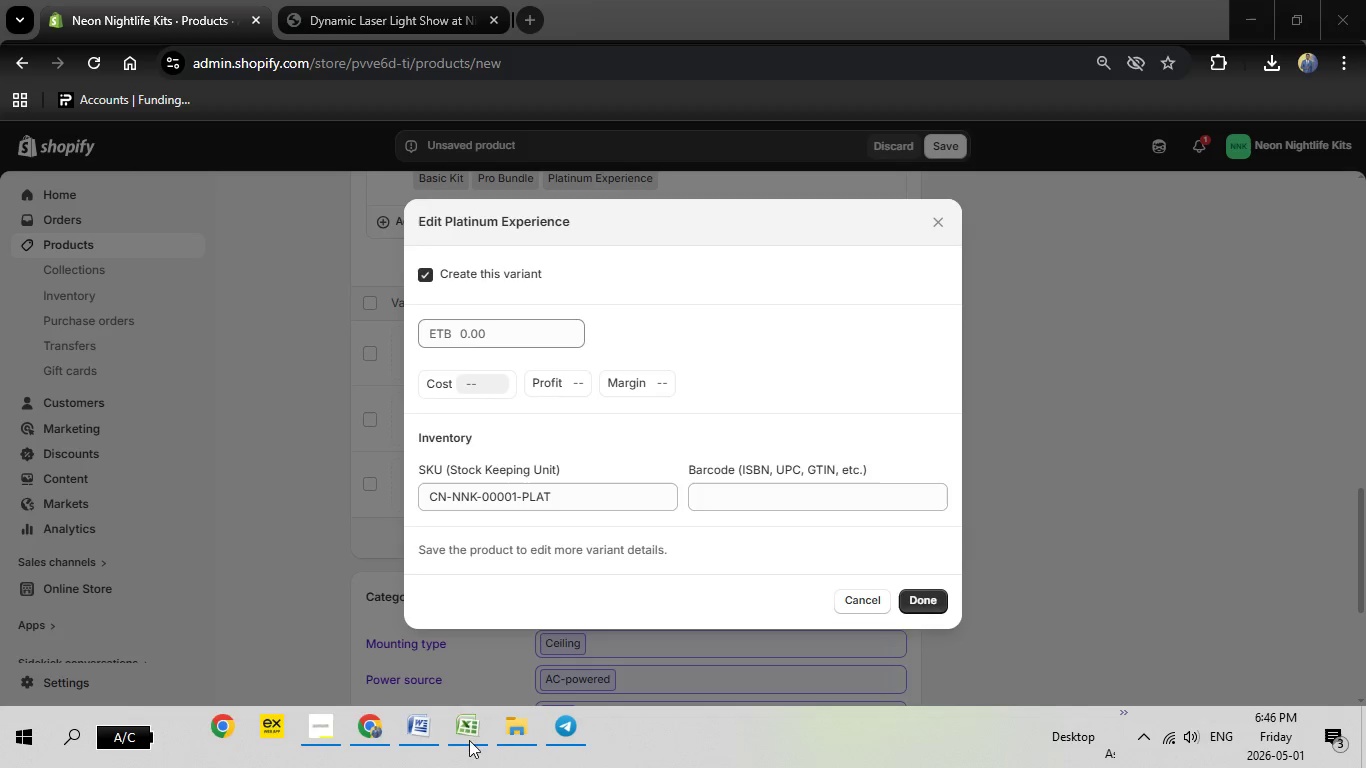 
double_click([480, 732])
 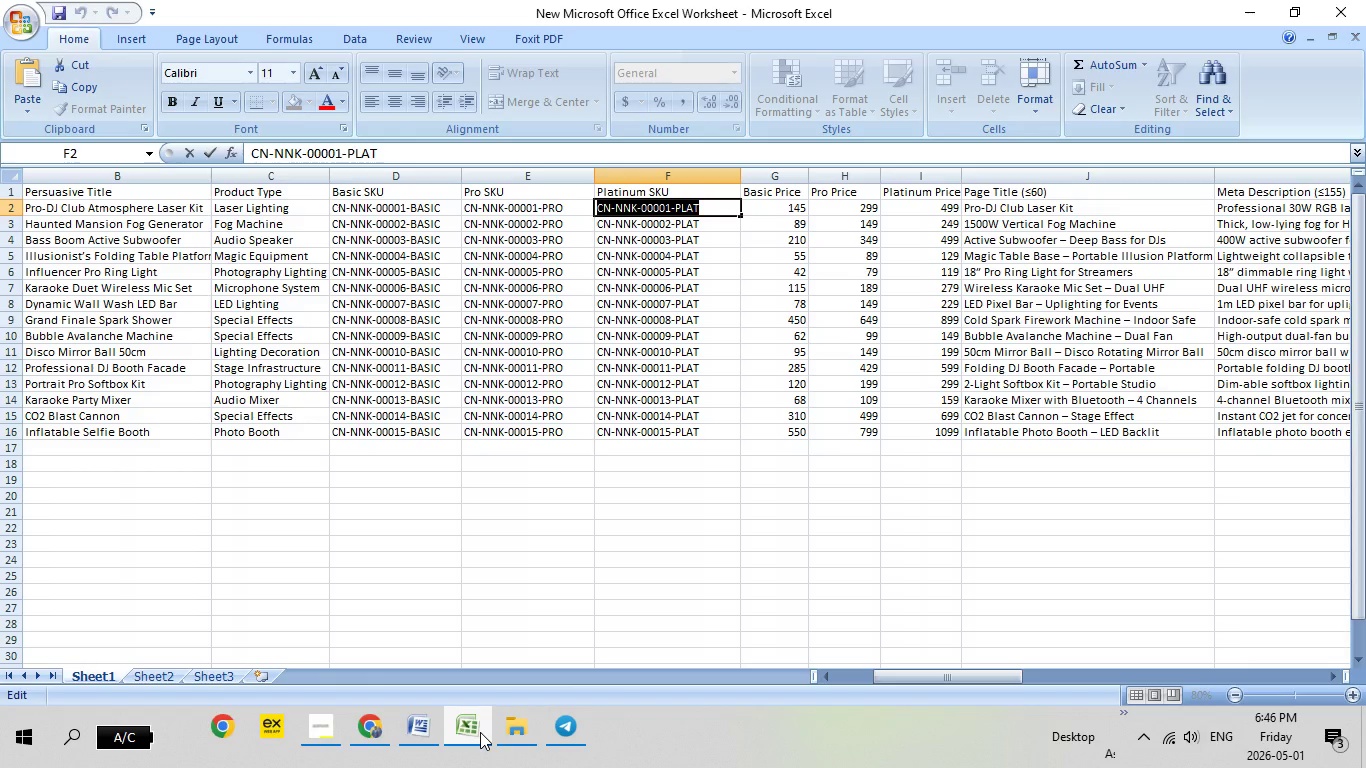 
left_click([480, 732])
 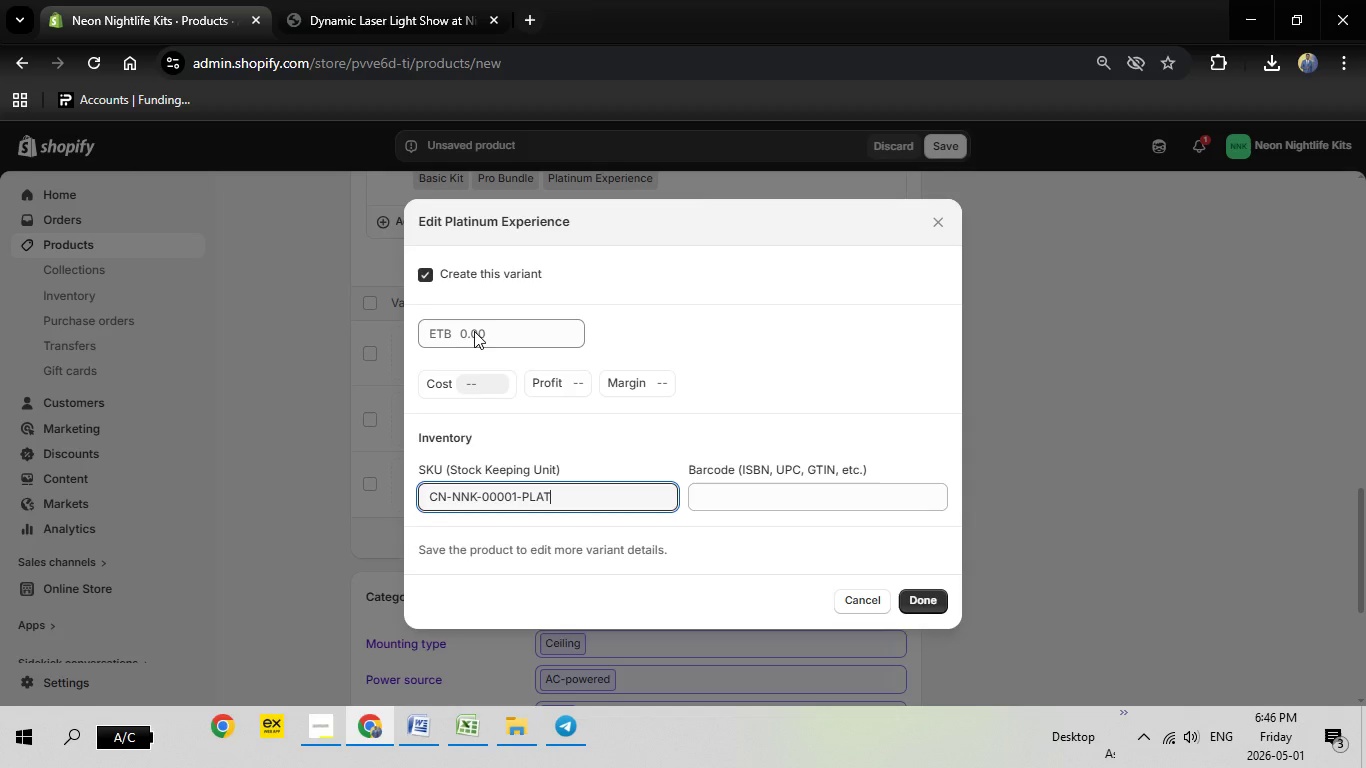 
left_click([474, 331])
 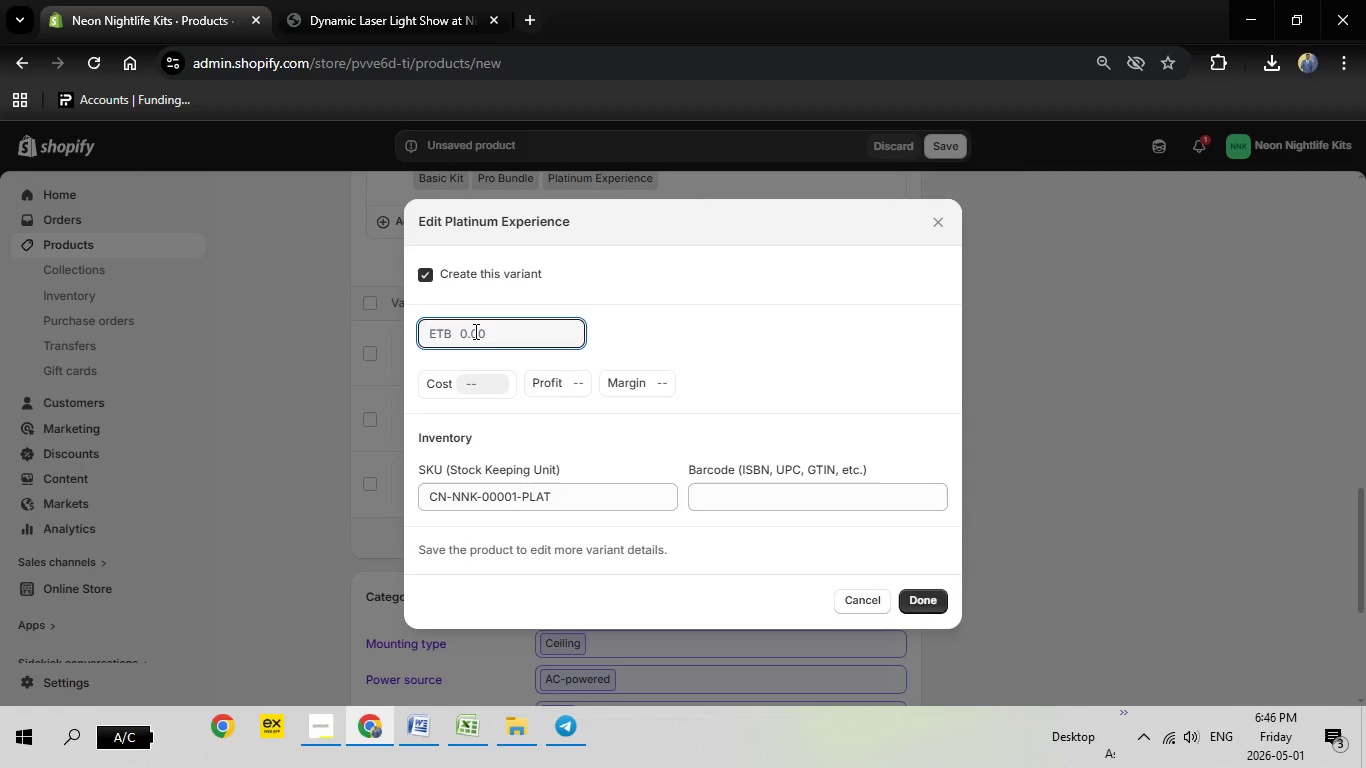 
type(499)
 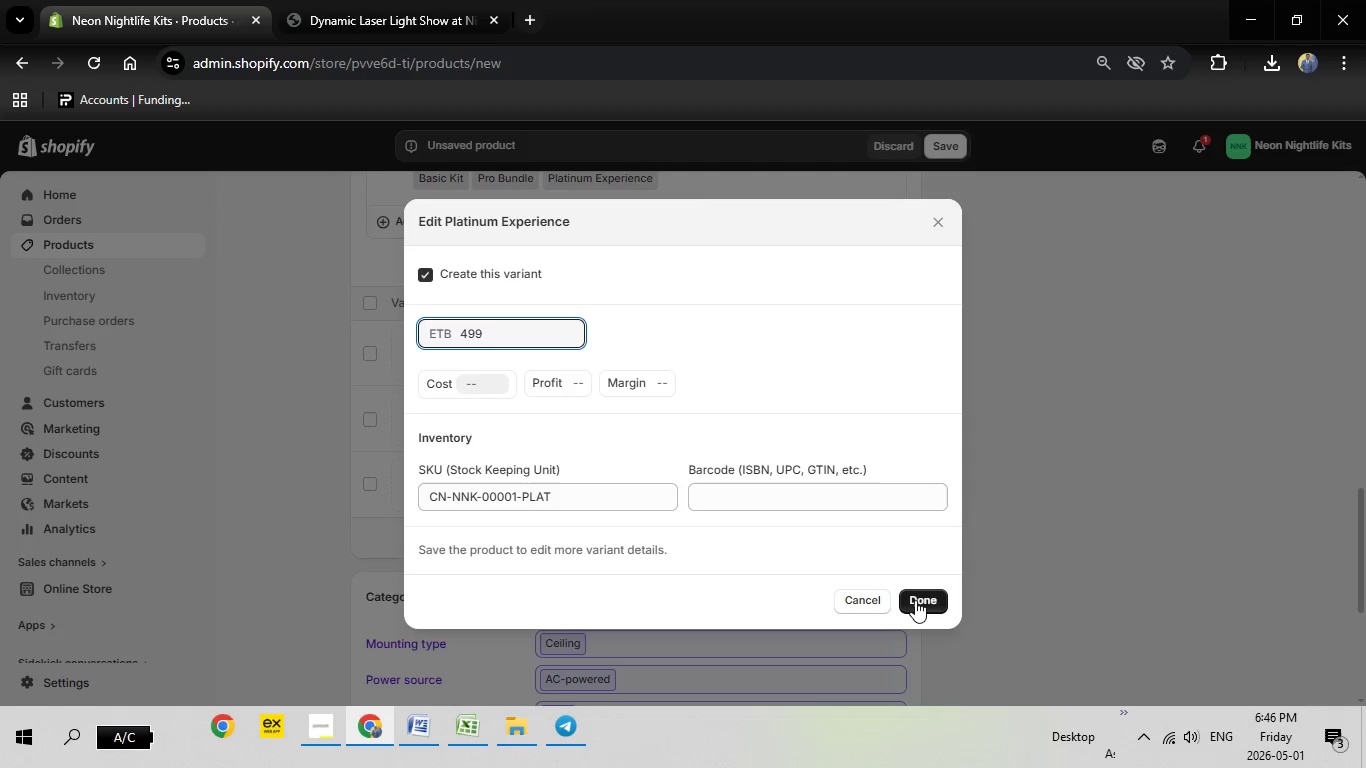 
left_click([915, 600])
 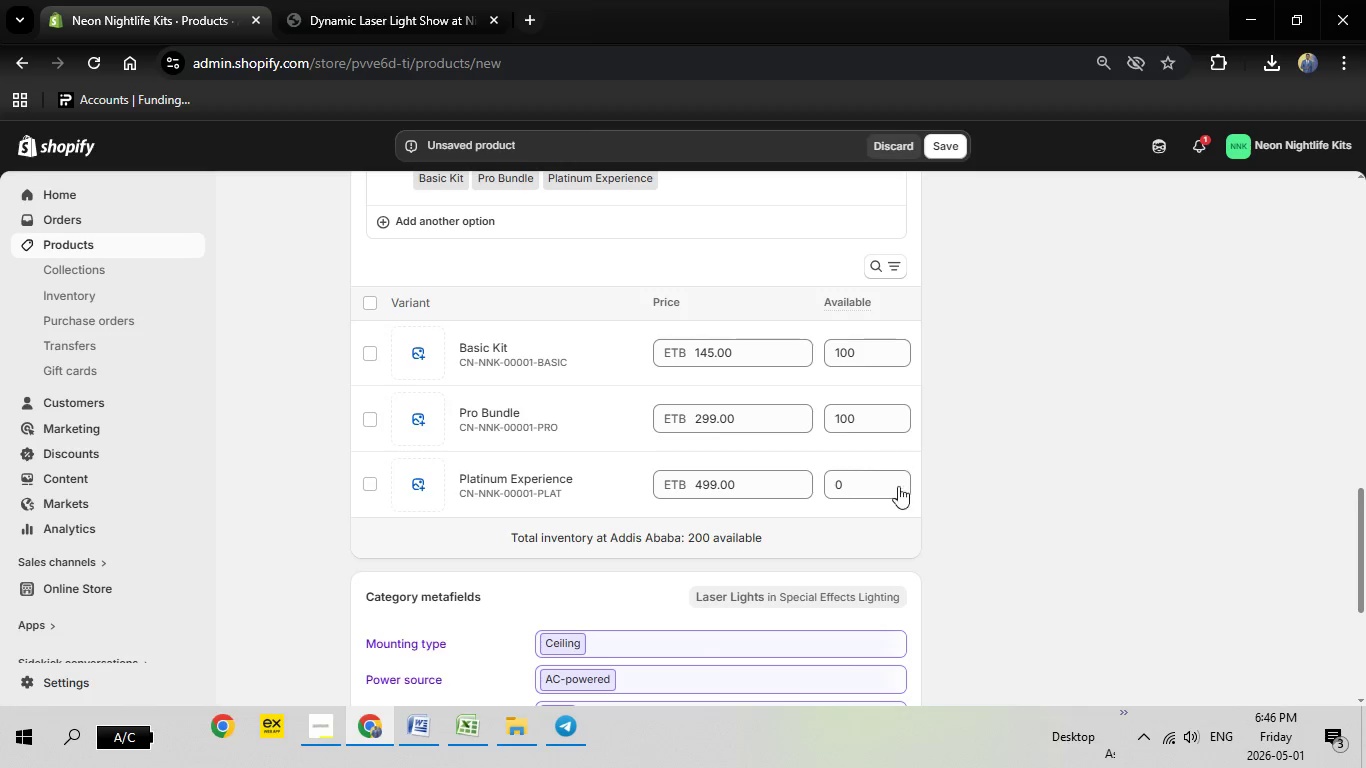 
left_click_drag(start_coordinate=[845, 485], to_coordinate=[831, 484])
 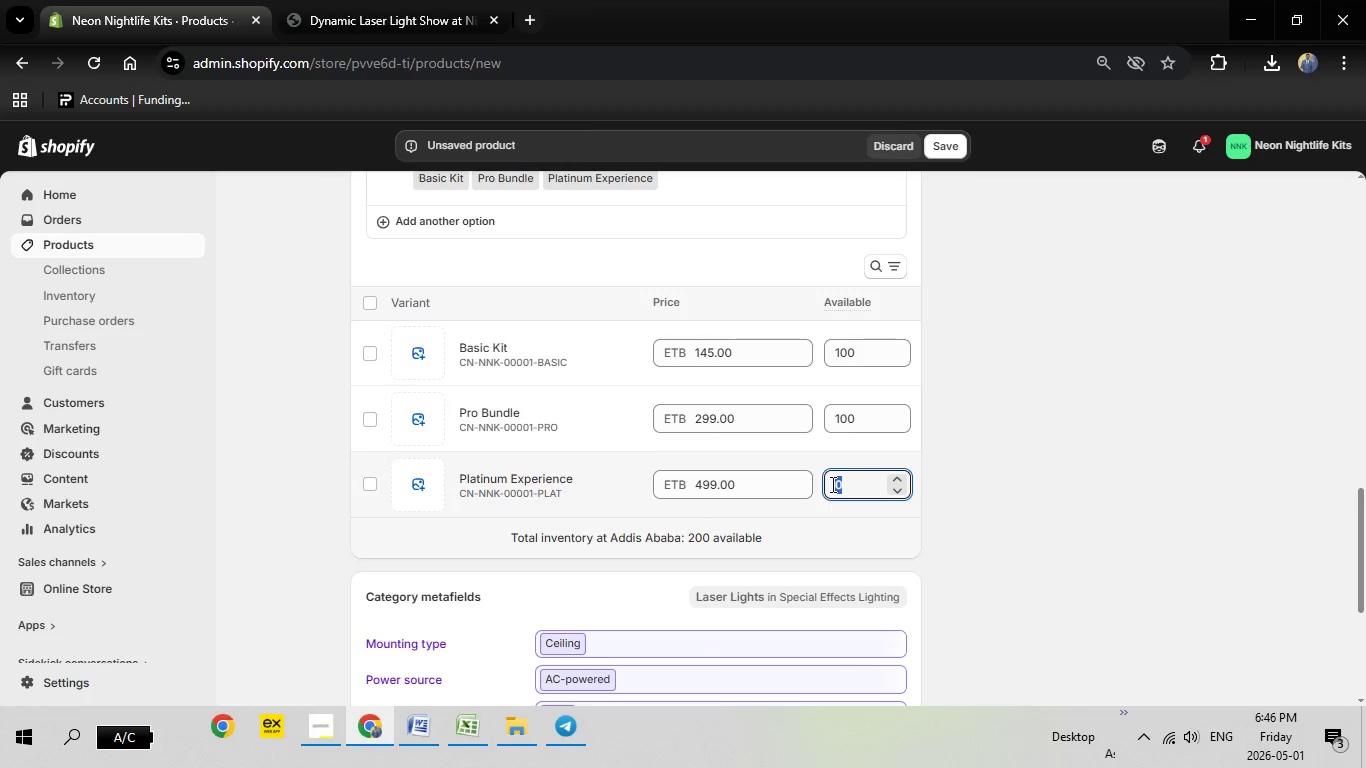 
type(1)
key(Backspace)
type(100)
 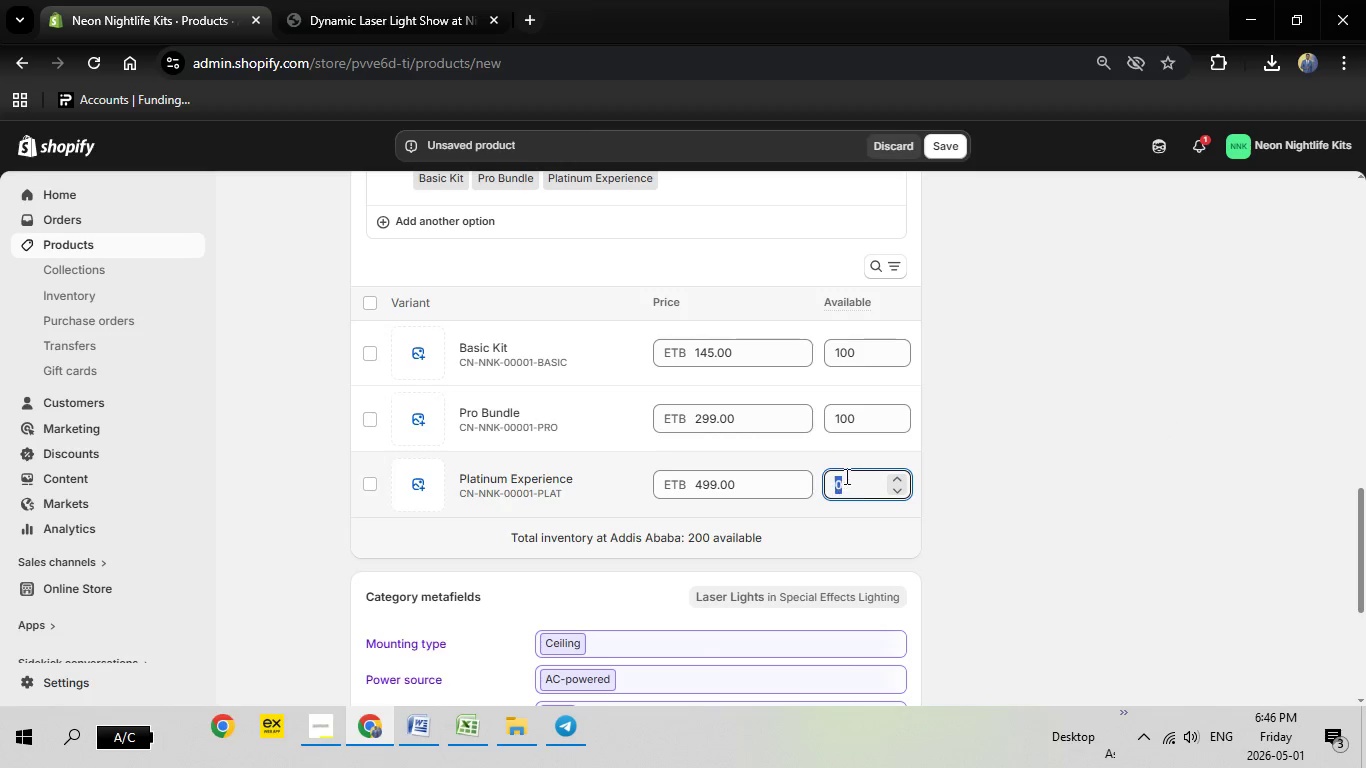 
left_click([852, 483])
 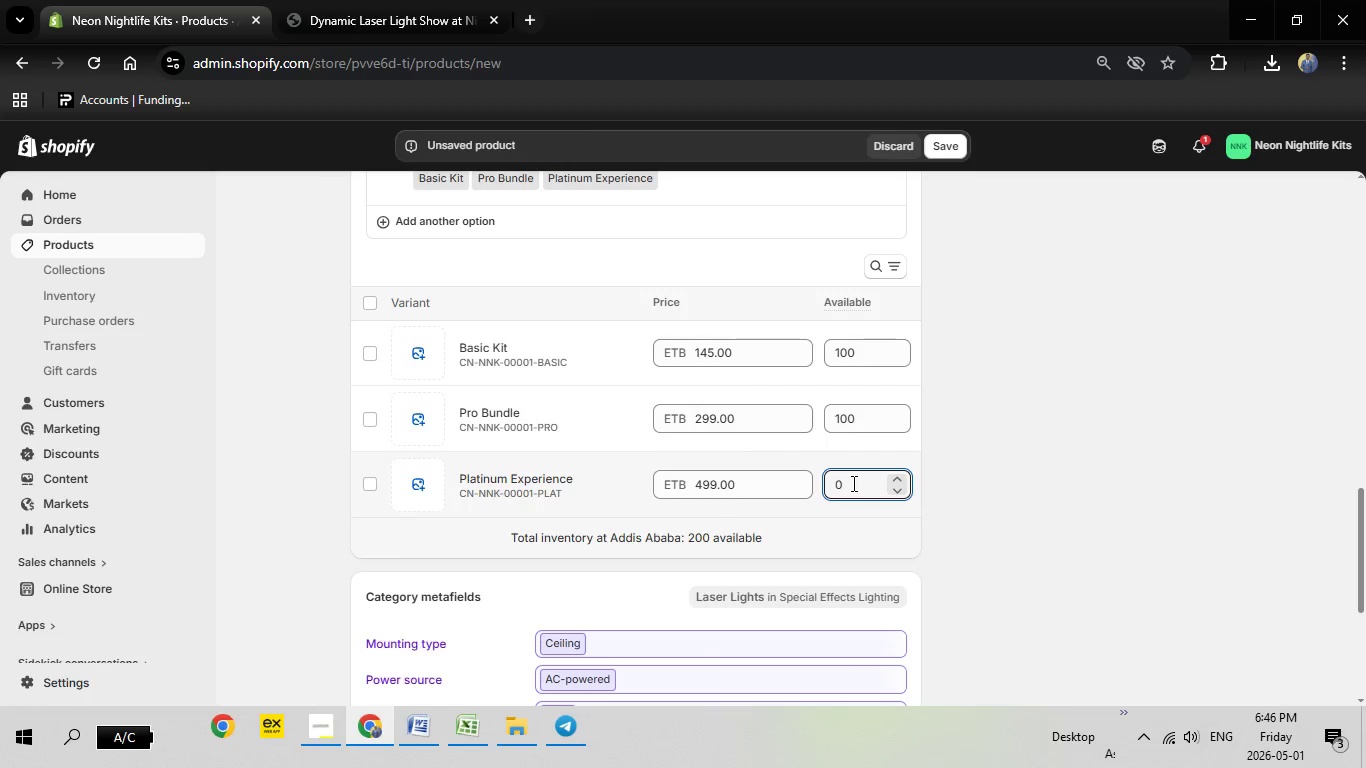 
key(Backspace)
type(100)
 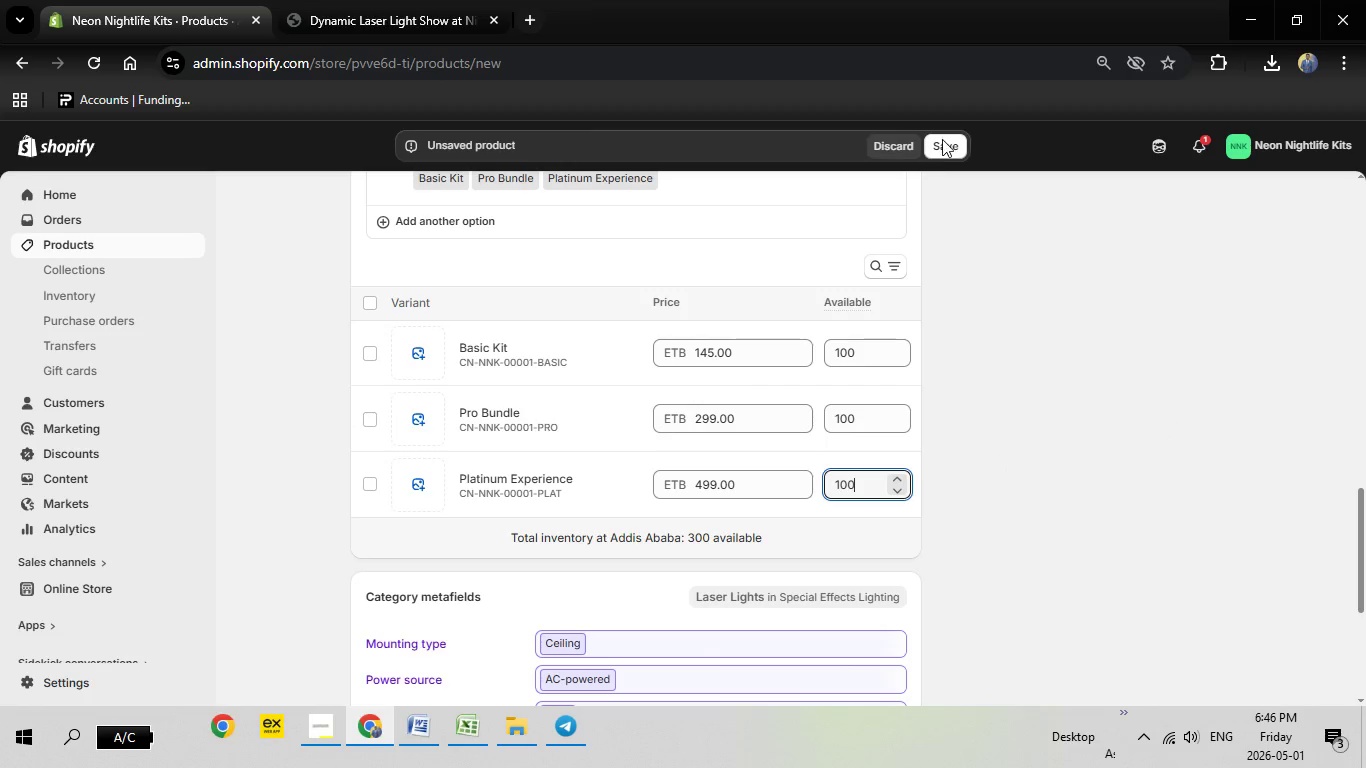 
left_click([942, 149])
 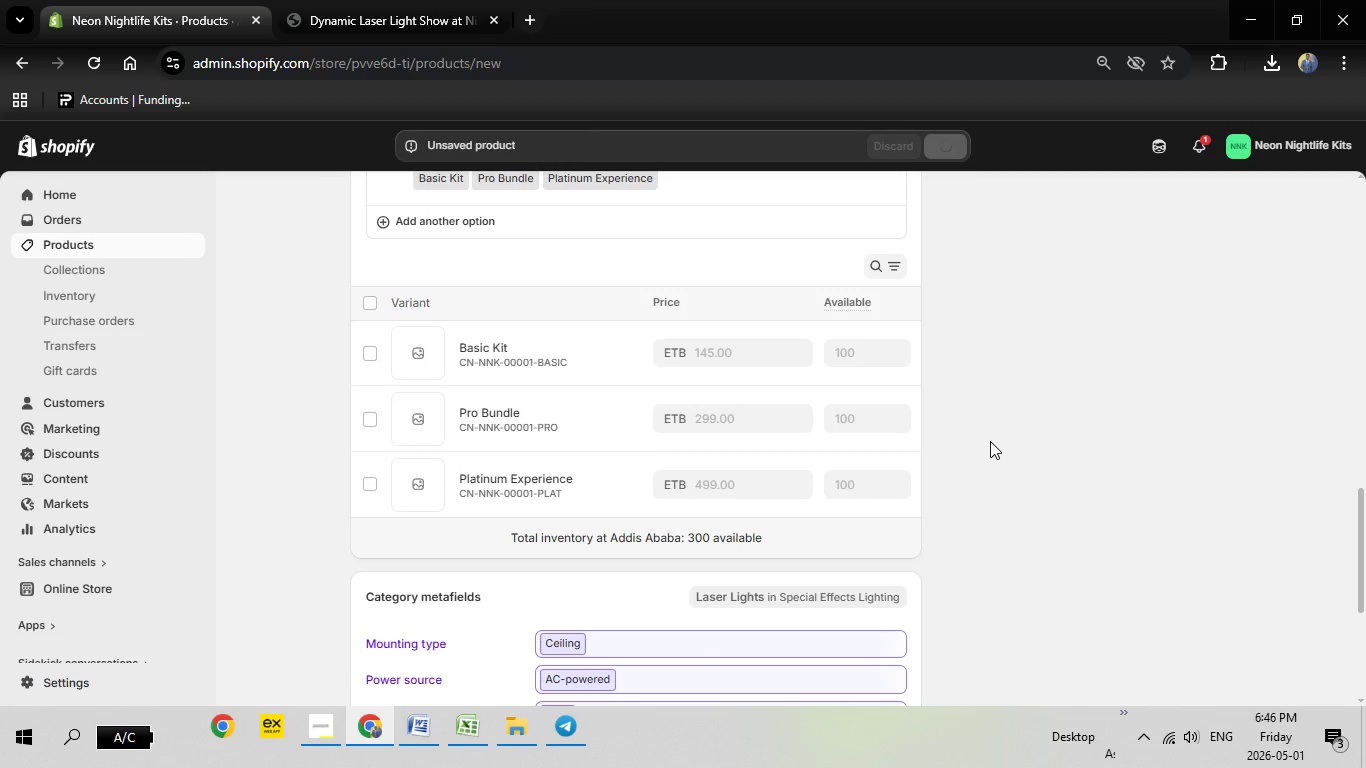 
scroll: coordinate [990, 442], scroll_direction: down, amount: 1.0
 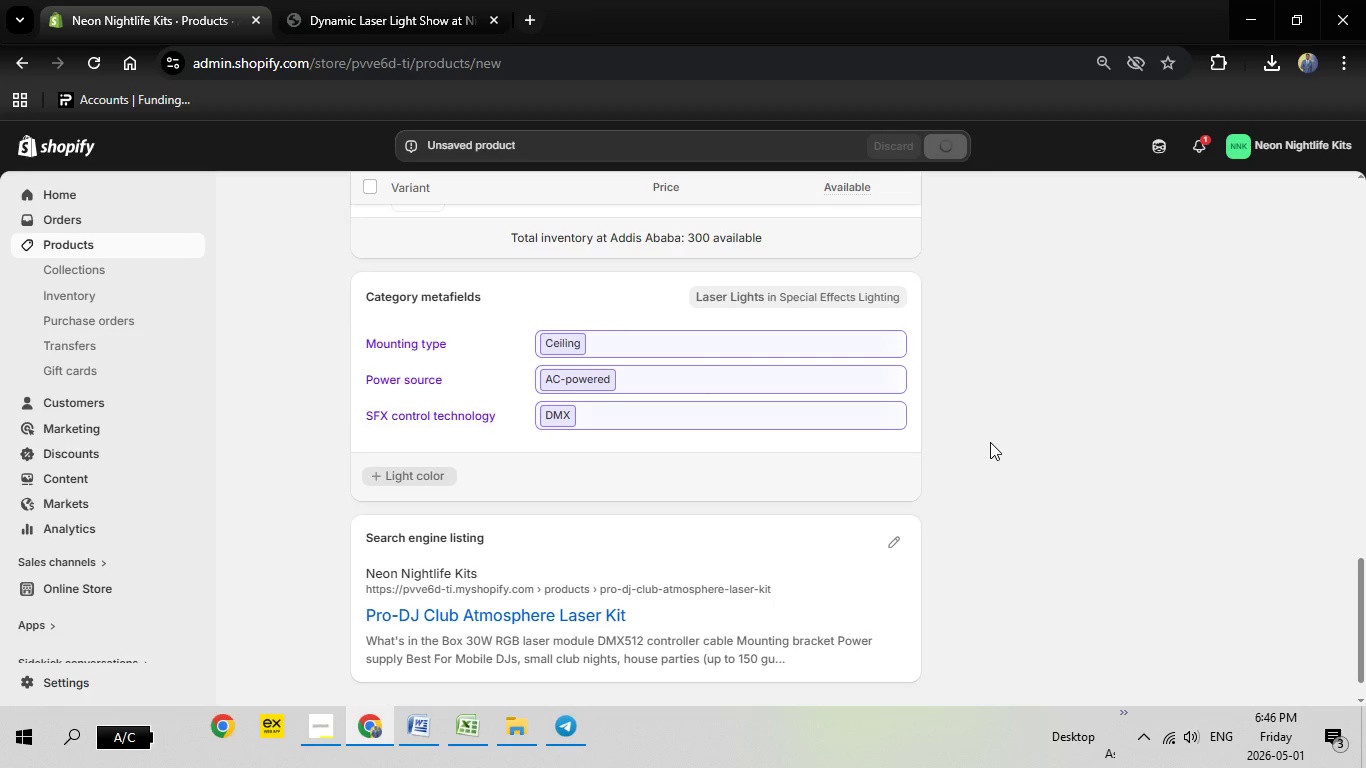 
wait(6.97)
 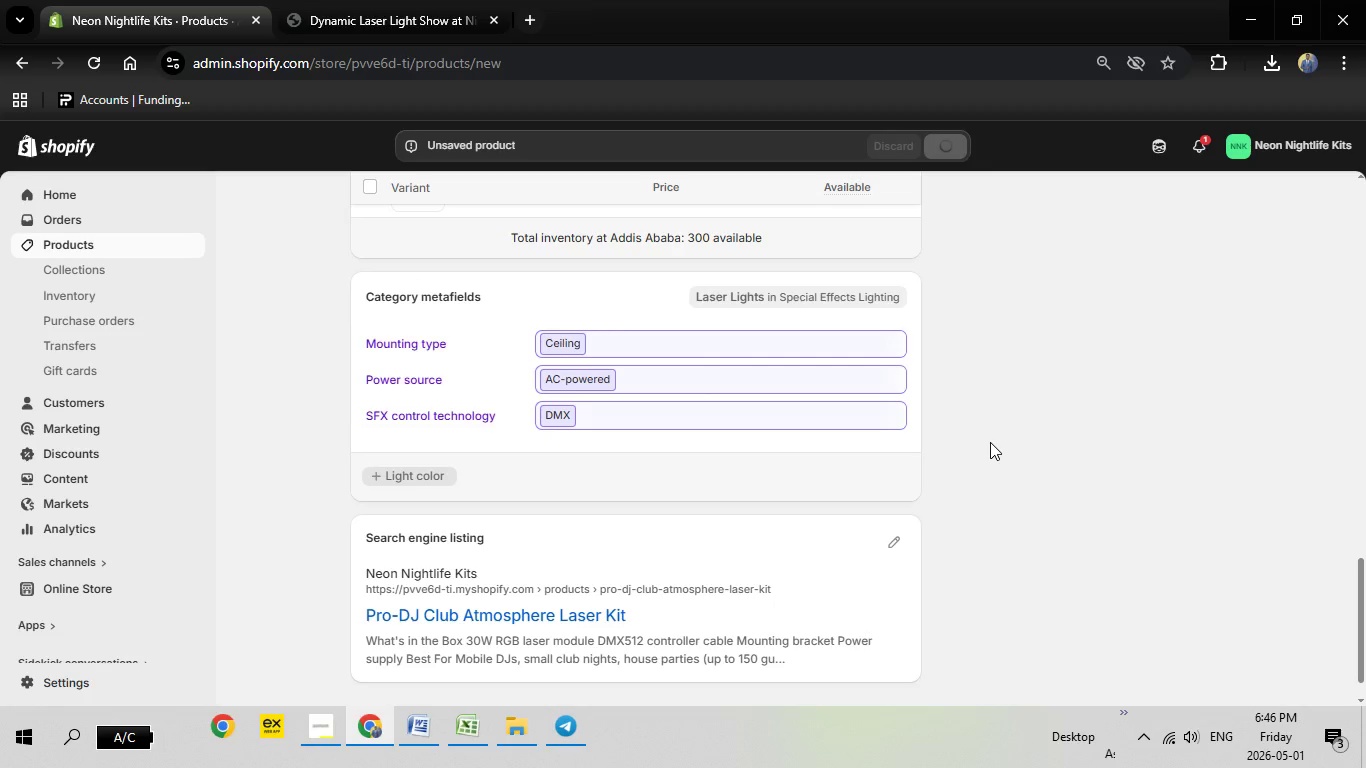 
scroll: coordinate [990, 442], scroll_direction: down, amount: 2.0
 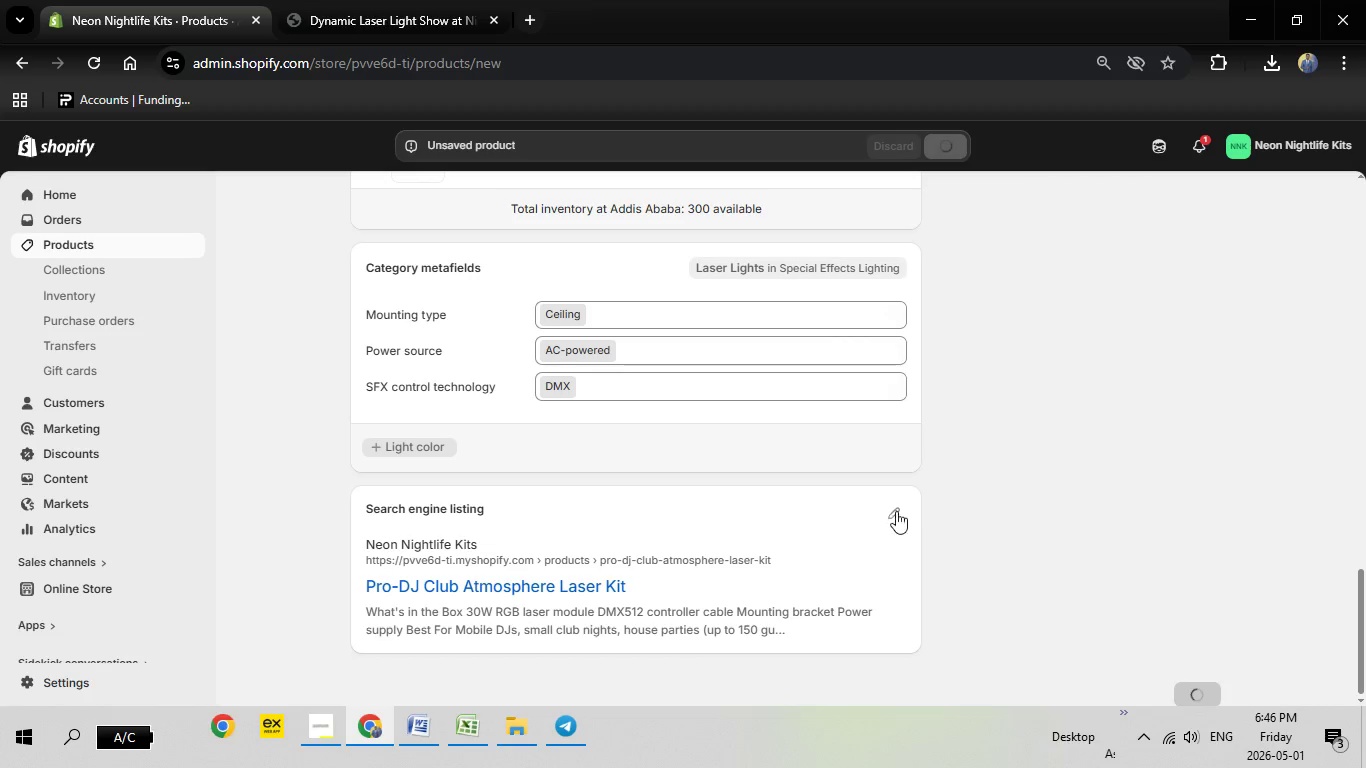 
left_click([898, 512])
 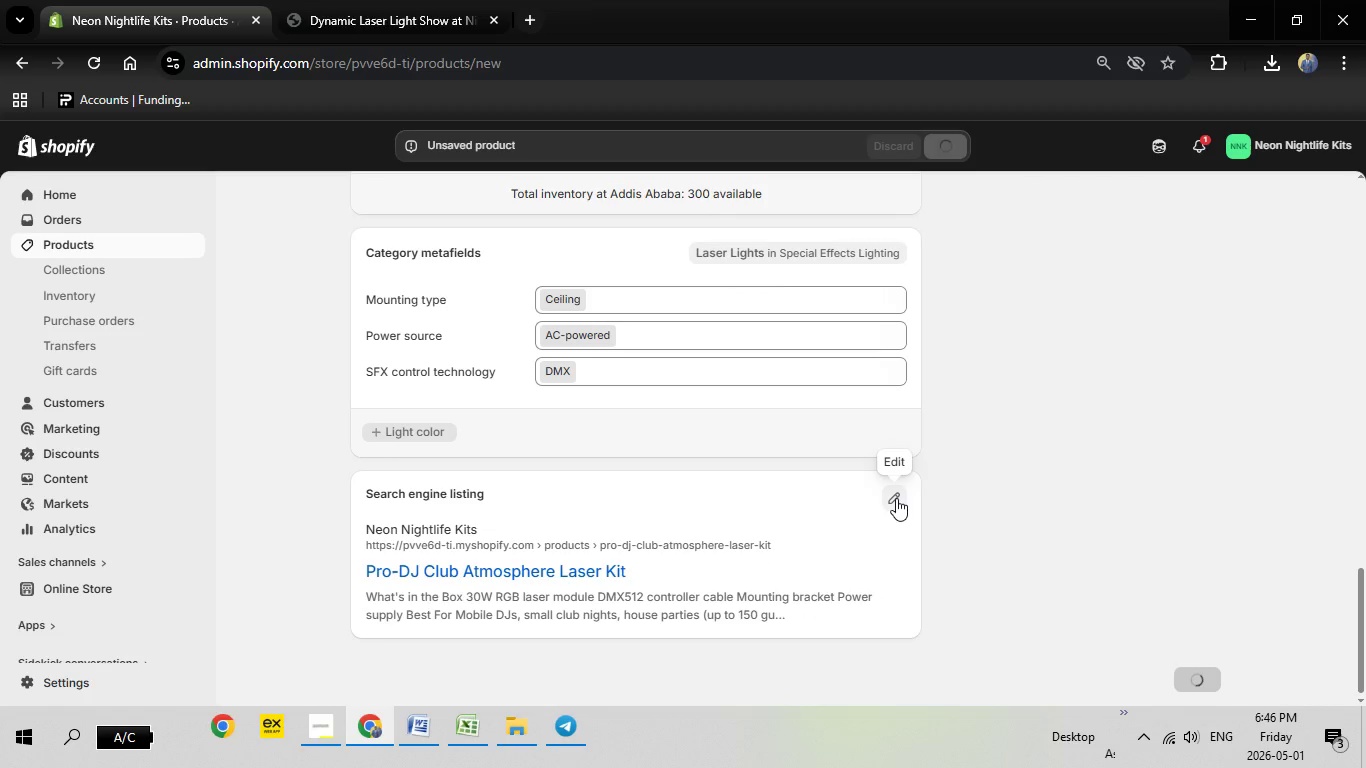 
left_click([896, 498])
 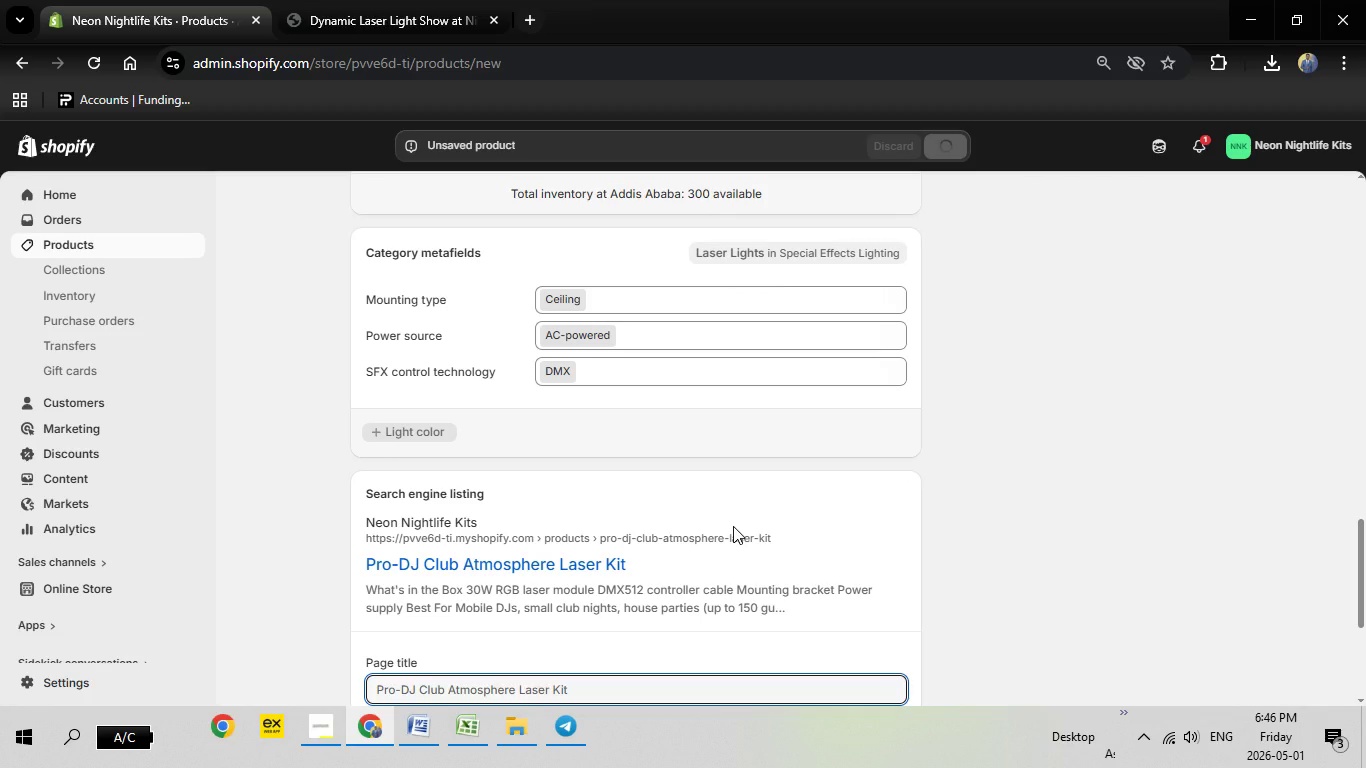 
scroll: coordinate [733, 526], scroll_direction: down, amount: 4.0
 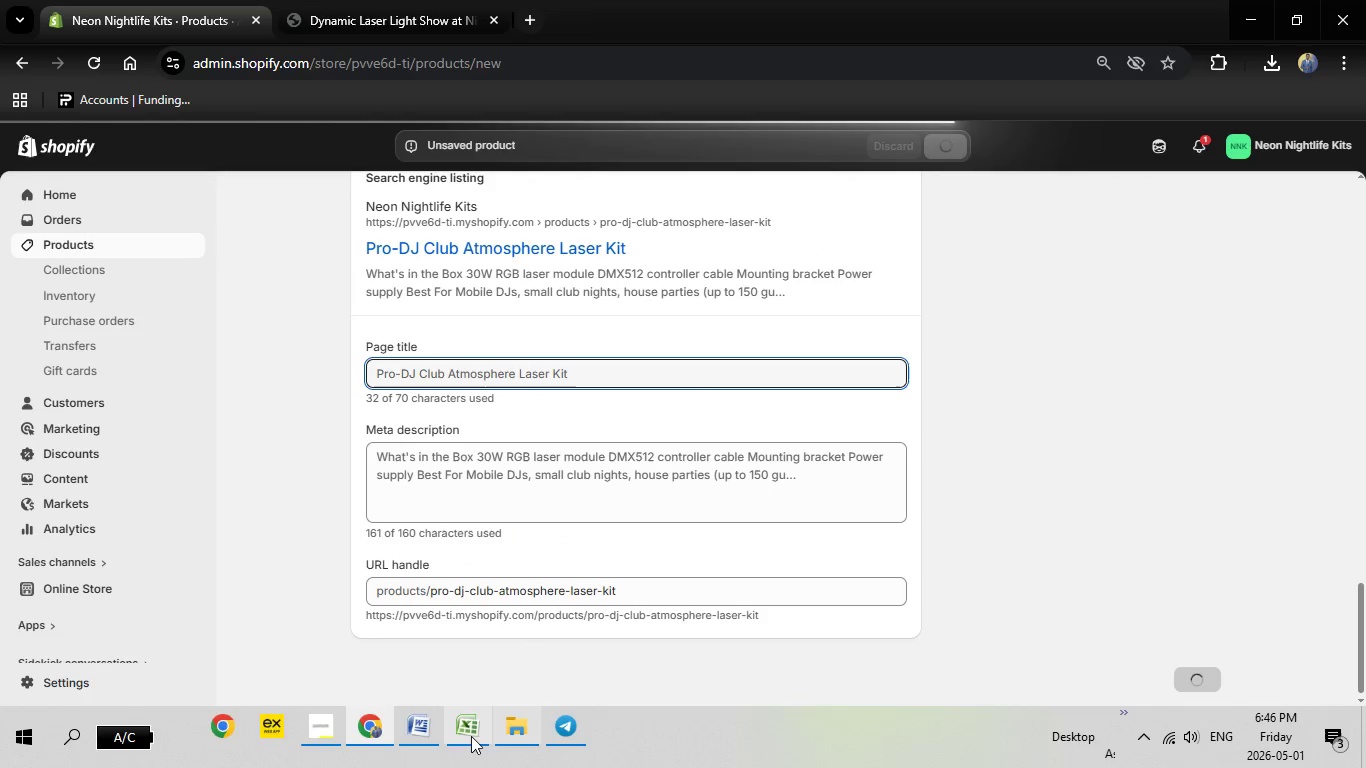 
left_click([471, 736])
 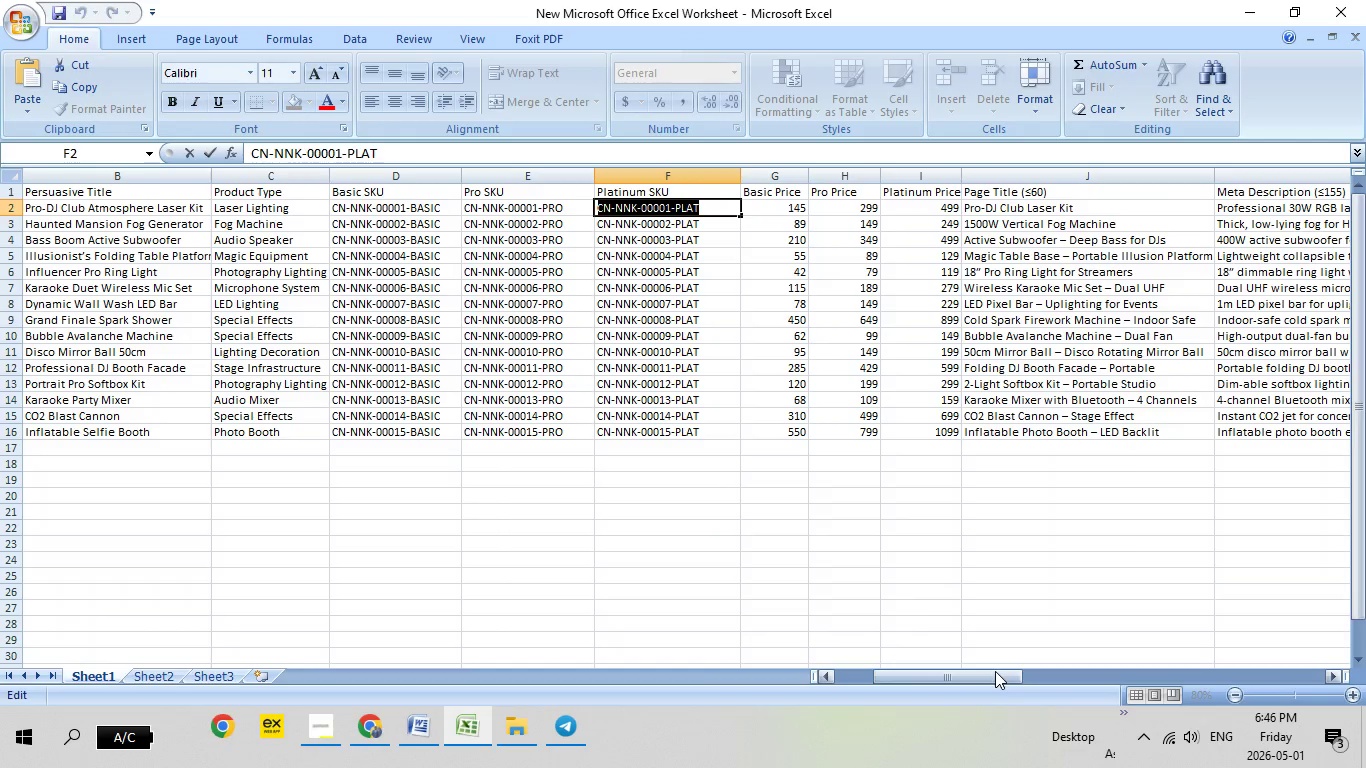 
left_click_drag(start_coordinate=[993, 672], to_coordinate=[1141, 679])
 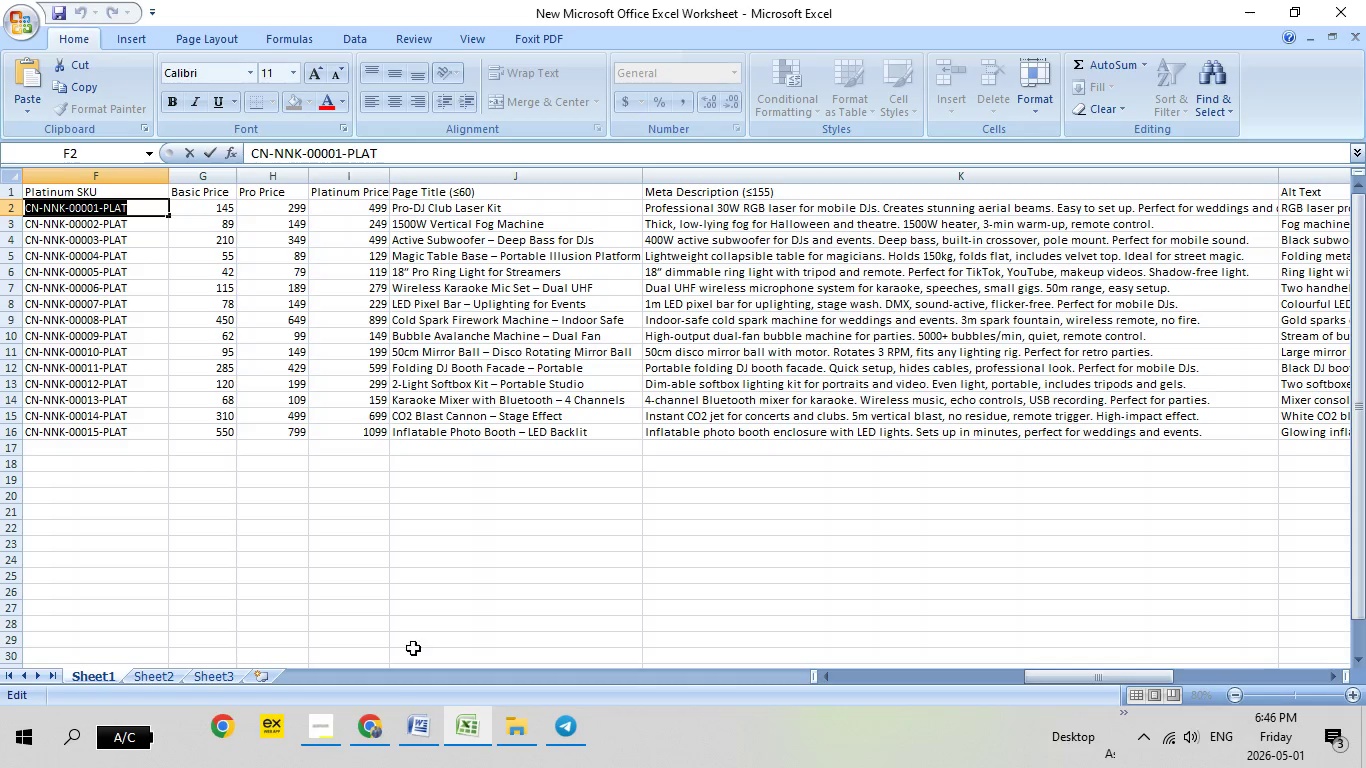 
left_click([386, 726])
 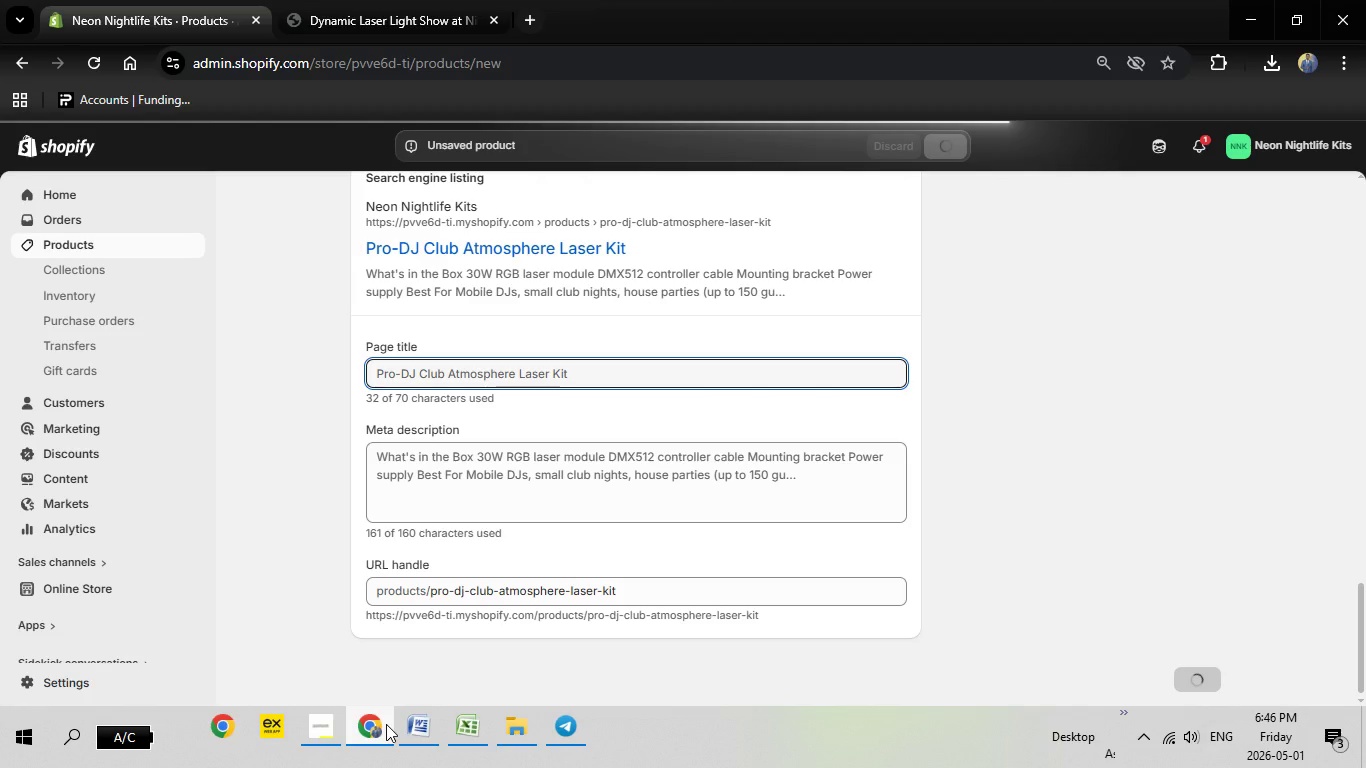 
left_click([386, 724])
 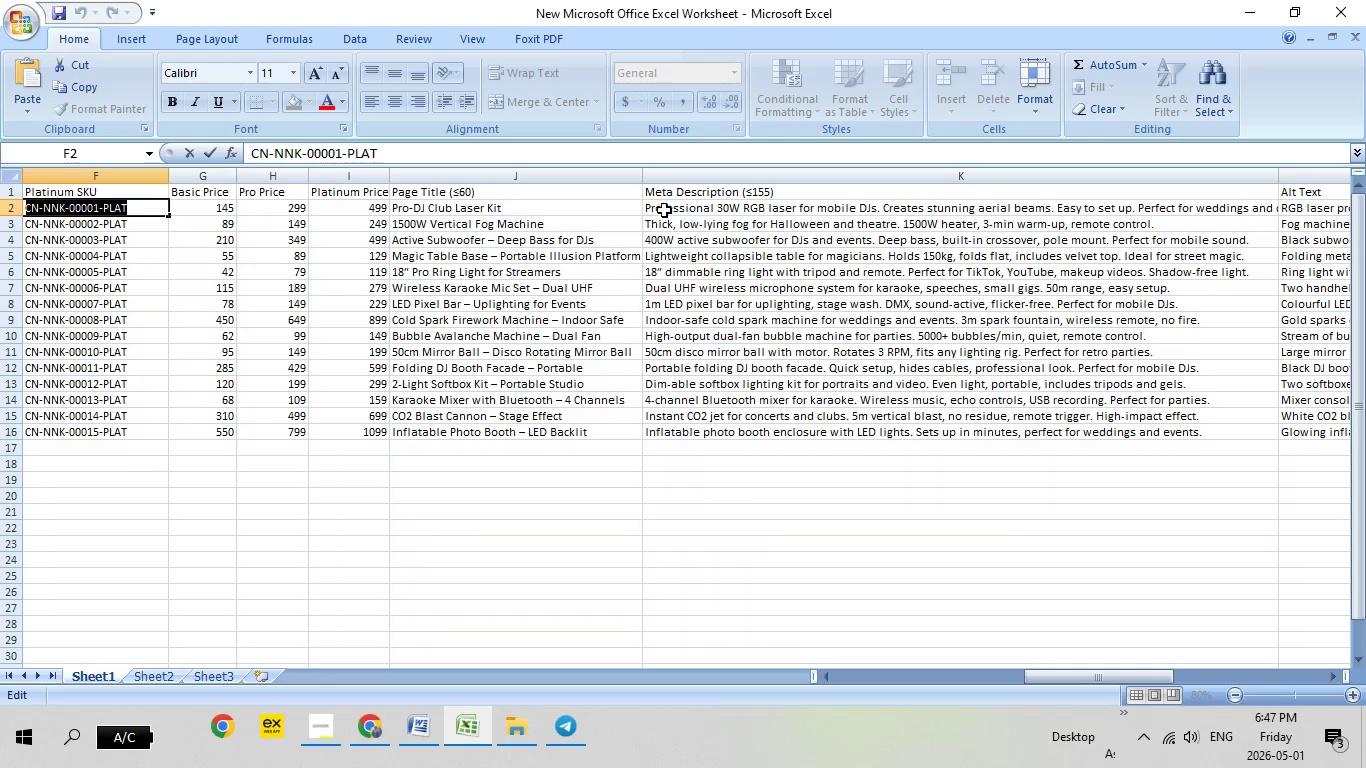 
double_click([663, 208])
 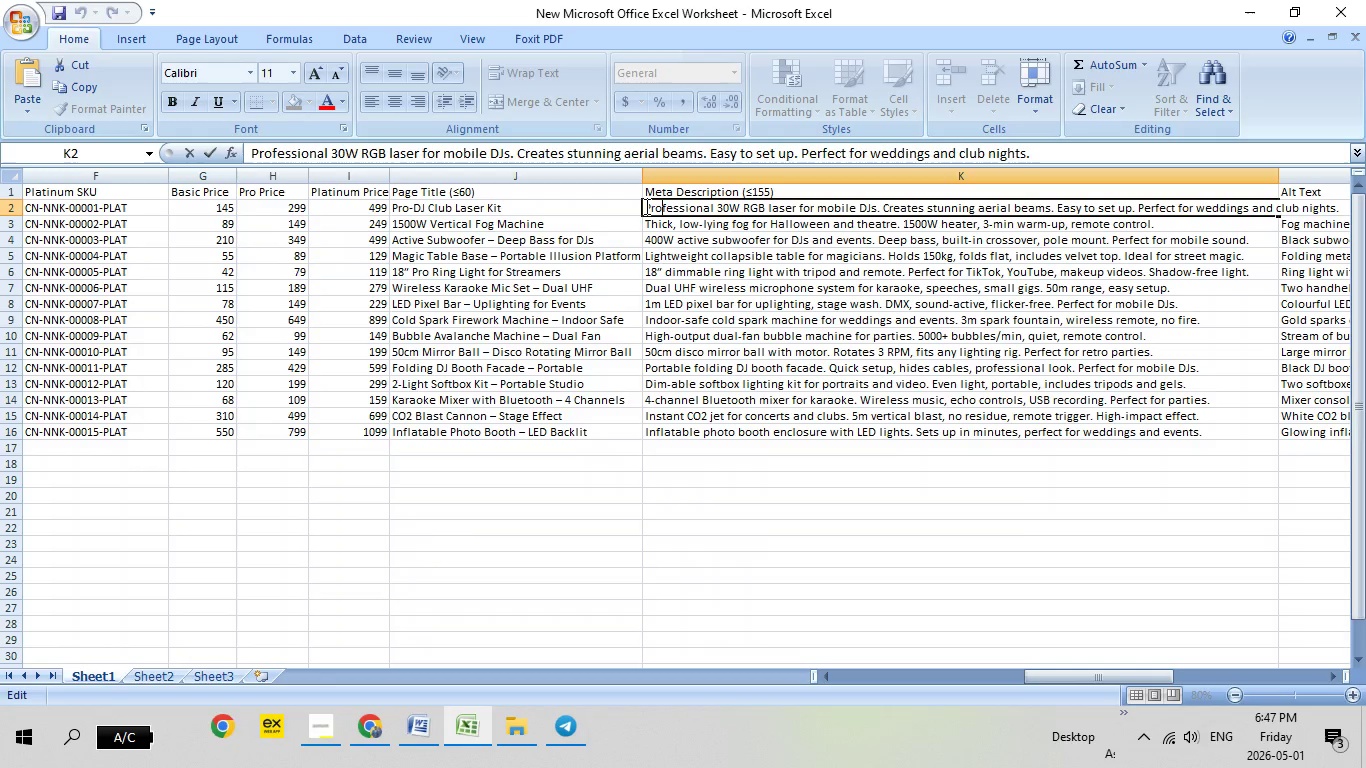 
left_click_drag(start_coordinate=[645, 206], to_coordinate=[1365, 222])
 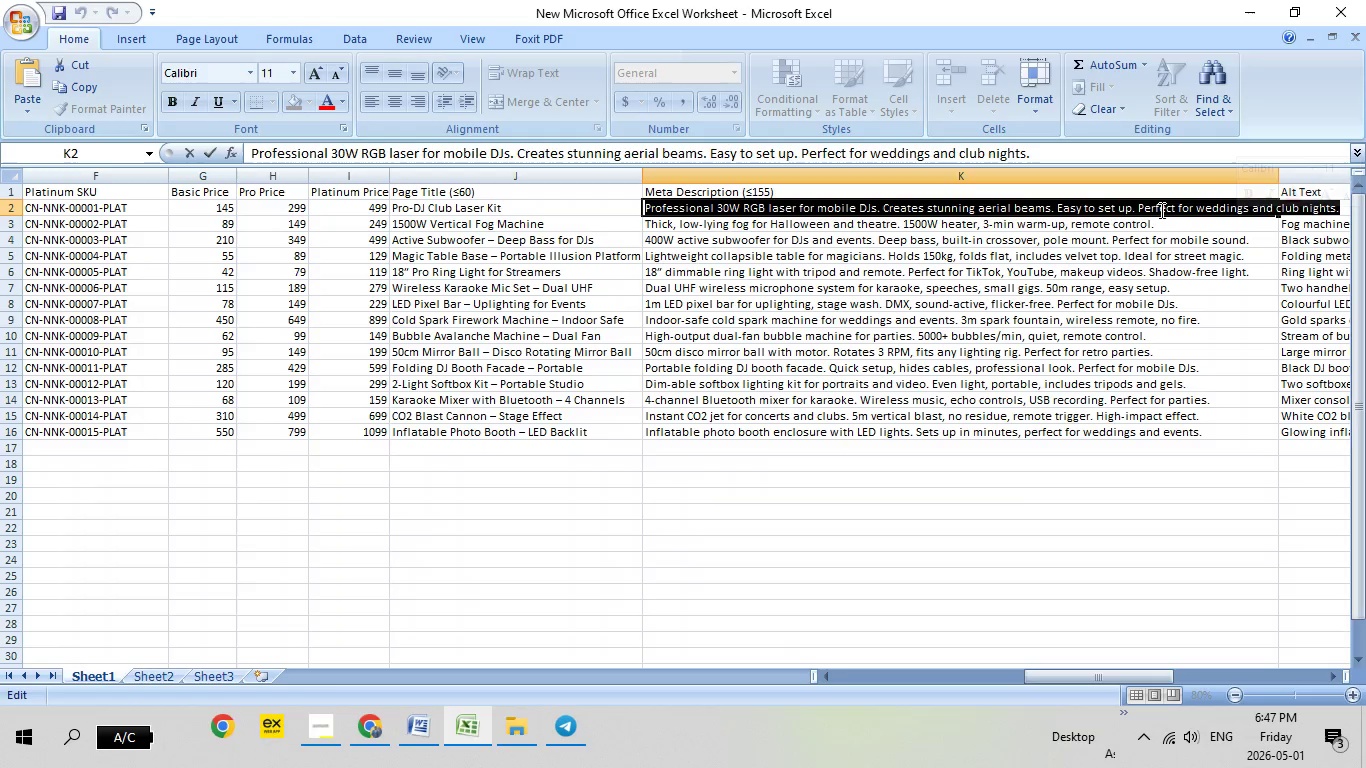 
right_click([1160, 211])
 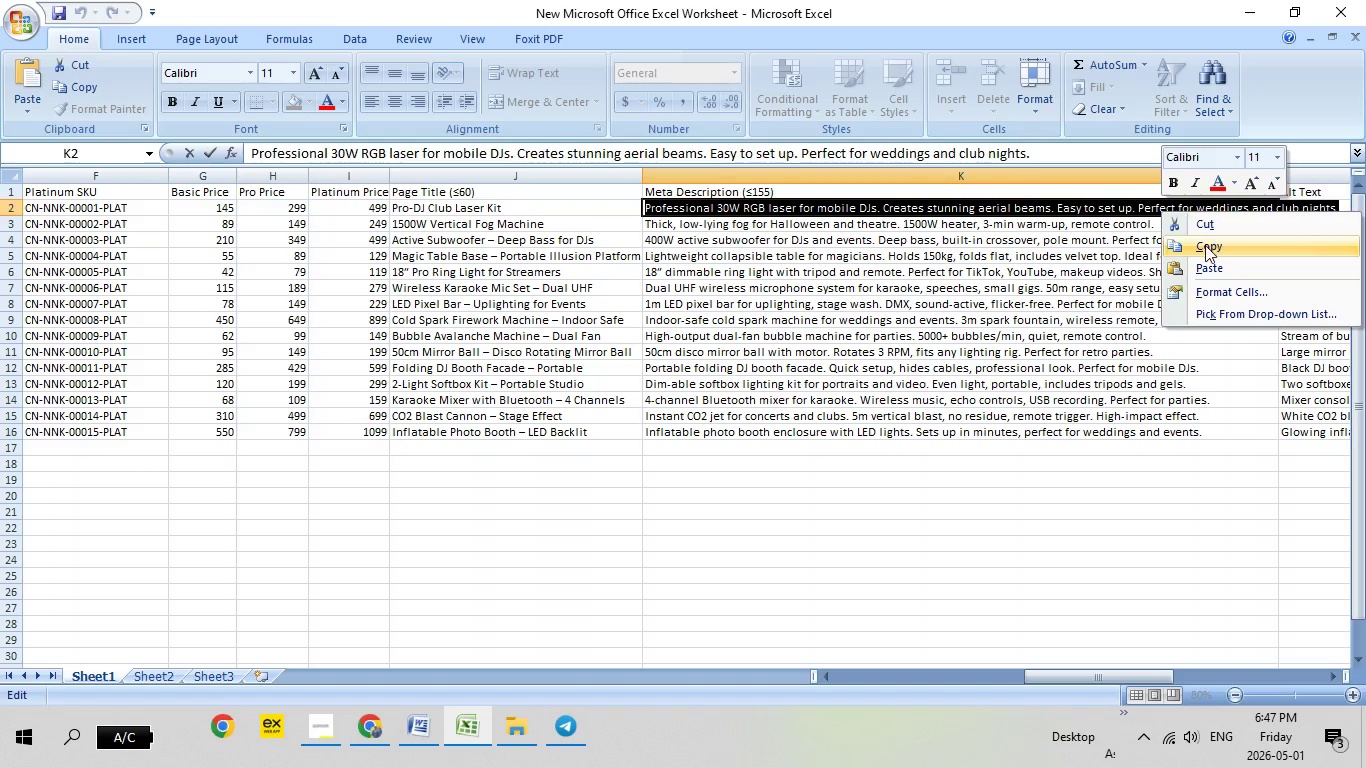 
left_click([1205, 245])
 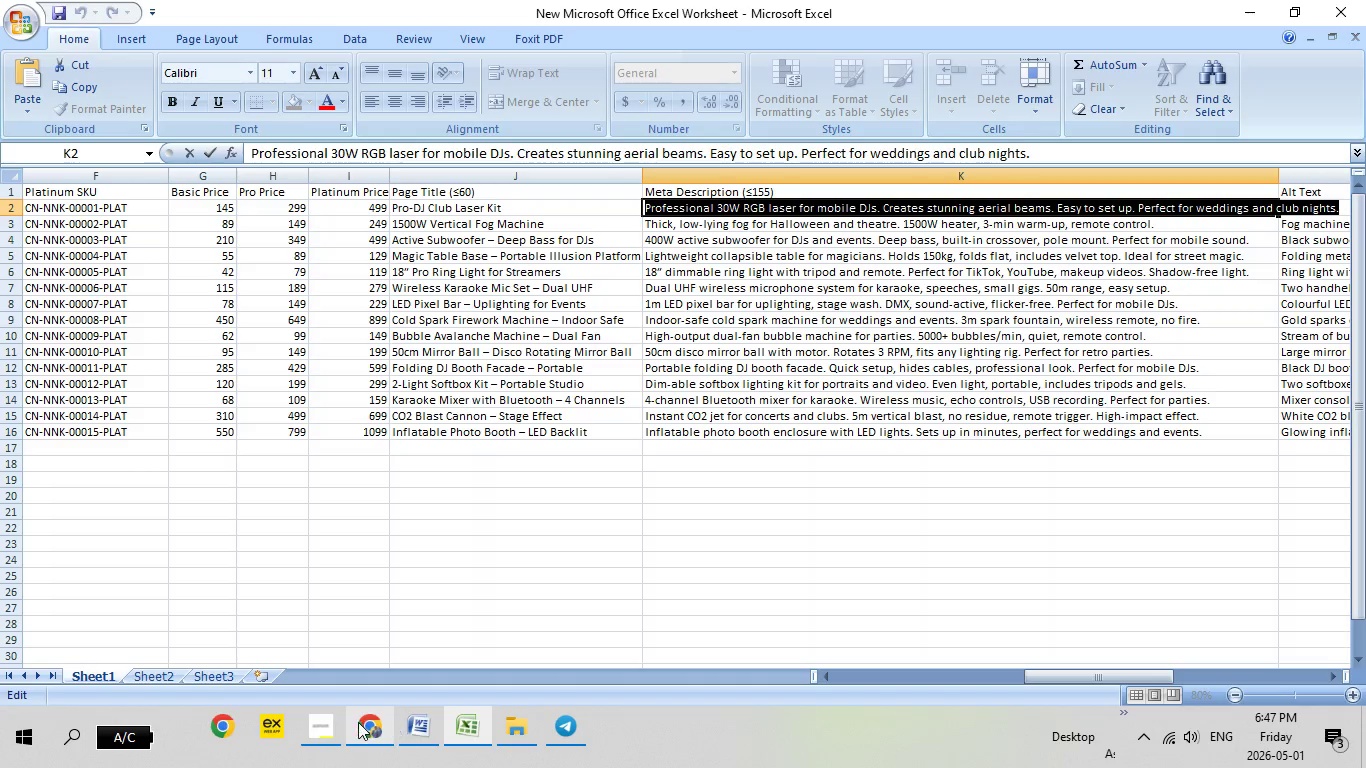 
left_click([358, 722])
 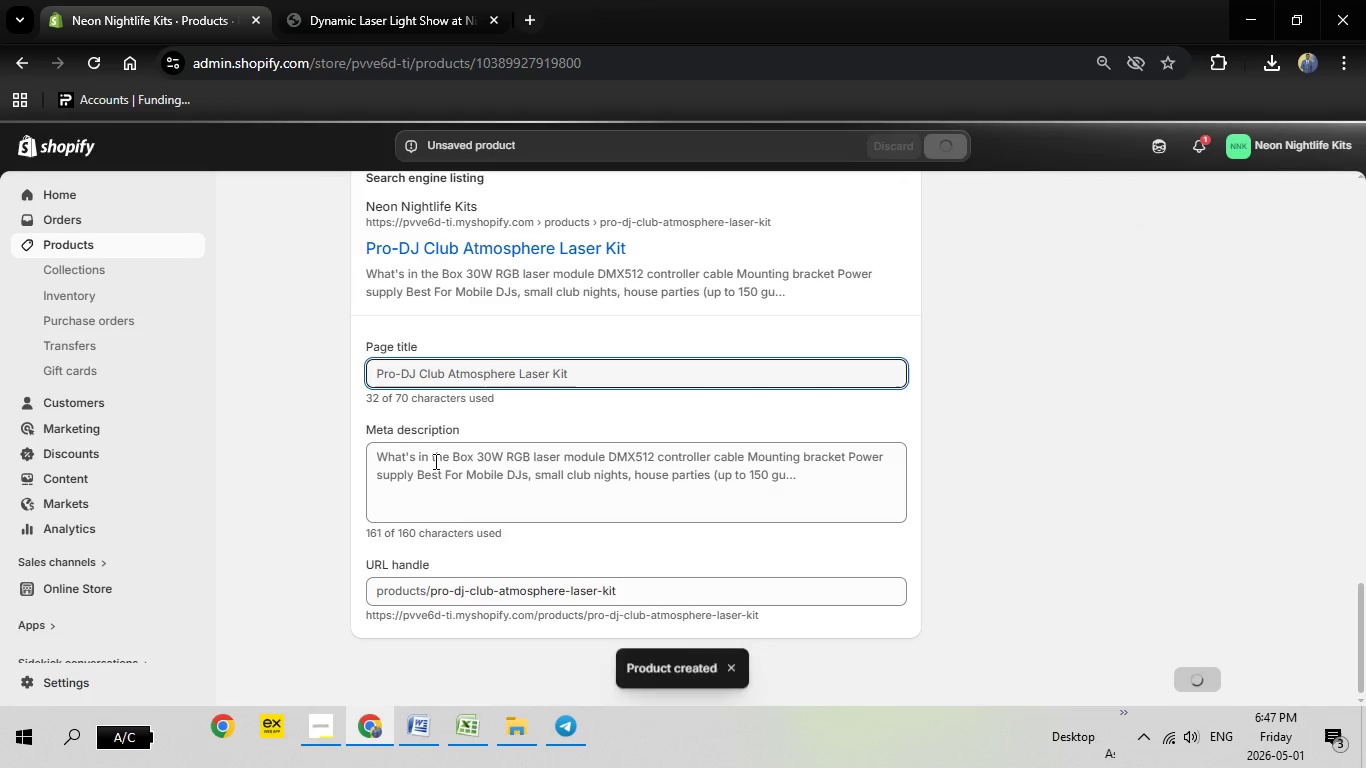 
left_click([428, 458])
 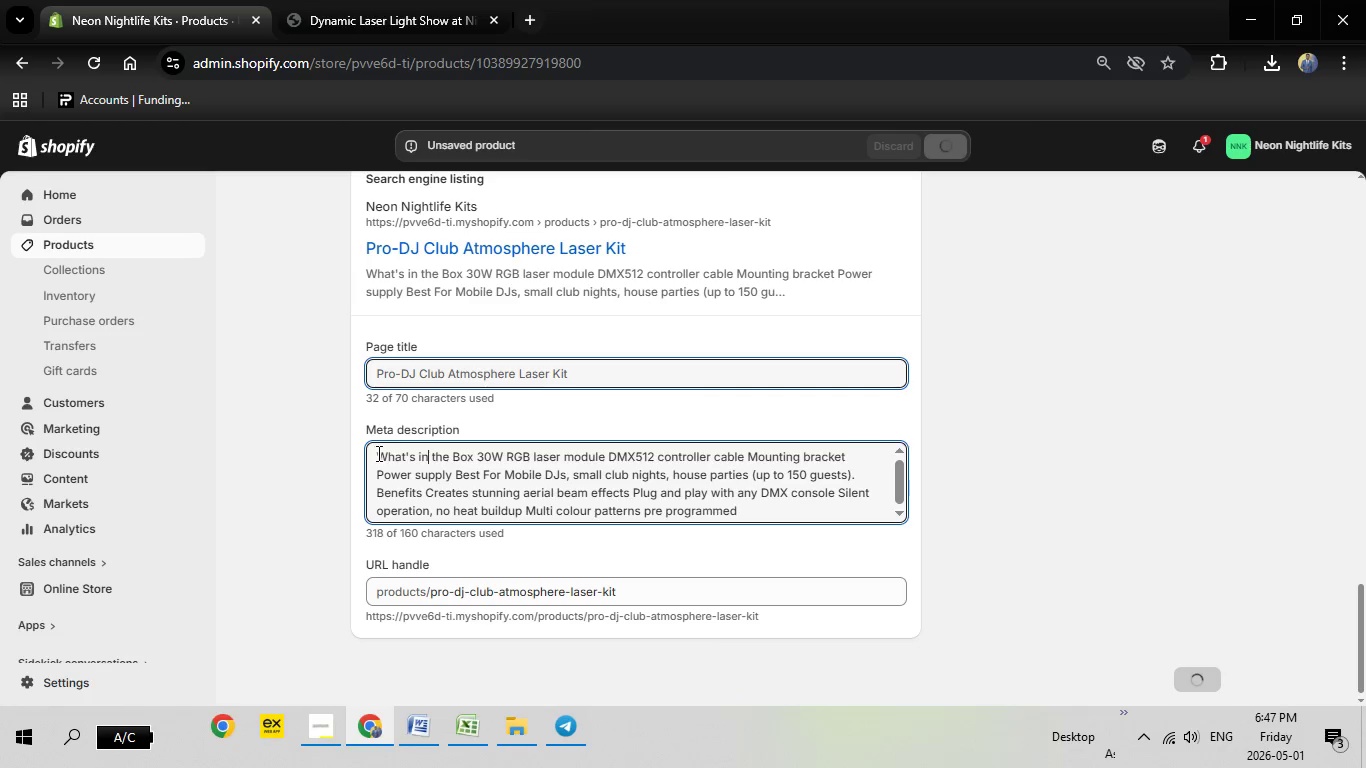 
left_click_drag(start_coordinate=[378, 453], to_coordinate=[754, 511])
 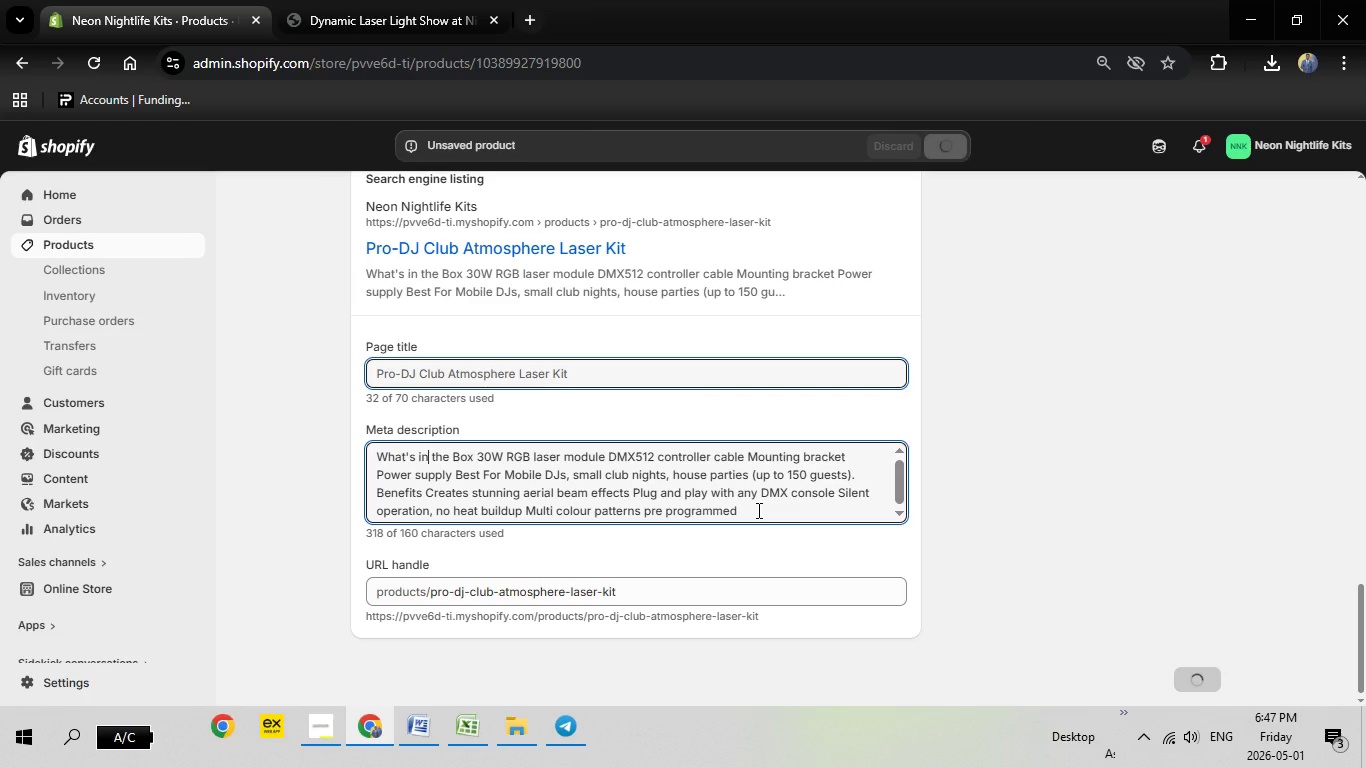 
left_click_drag(start_coordinate=[757, 510], to_coordinate=[386, 450])
 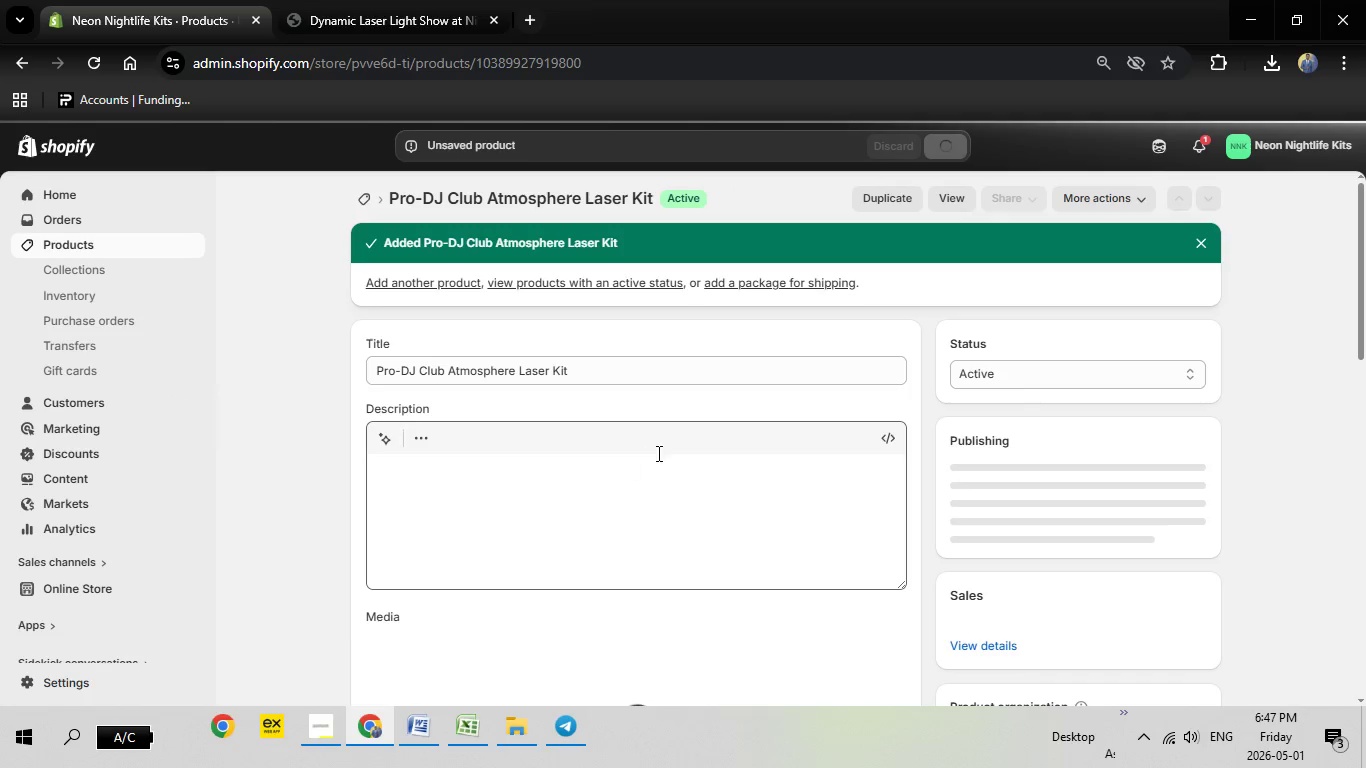 
scroll: coordinate [861, 420], scroll_direction: down, amount: 11.0
 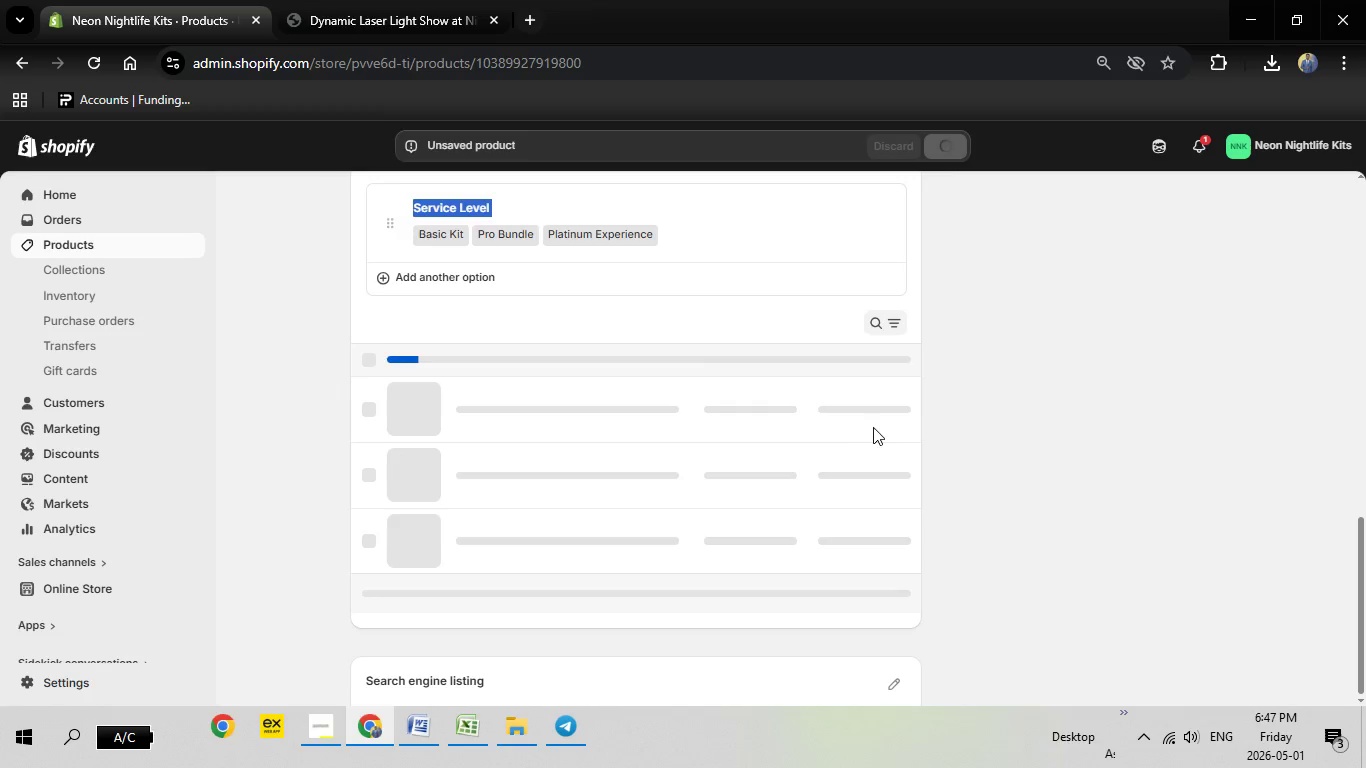 
mouse_move([892, 424])
 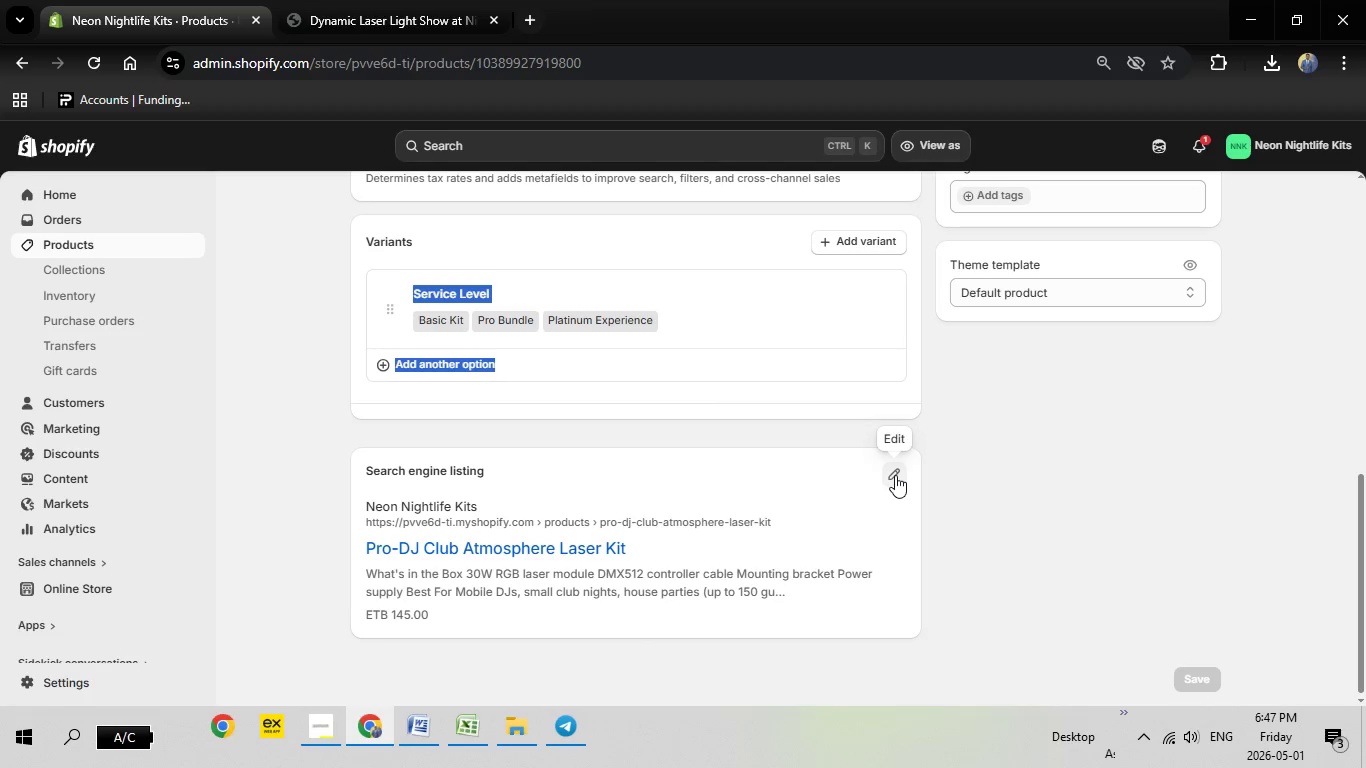 
left_click([895, 475])
 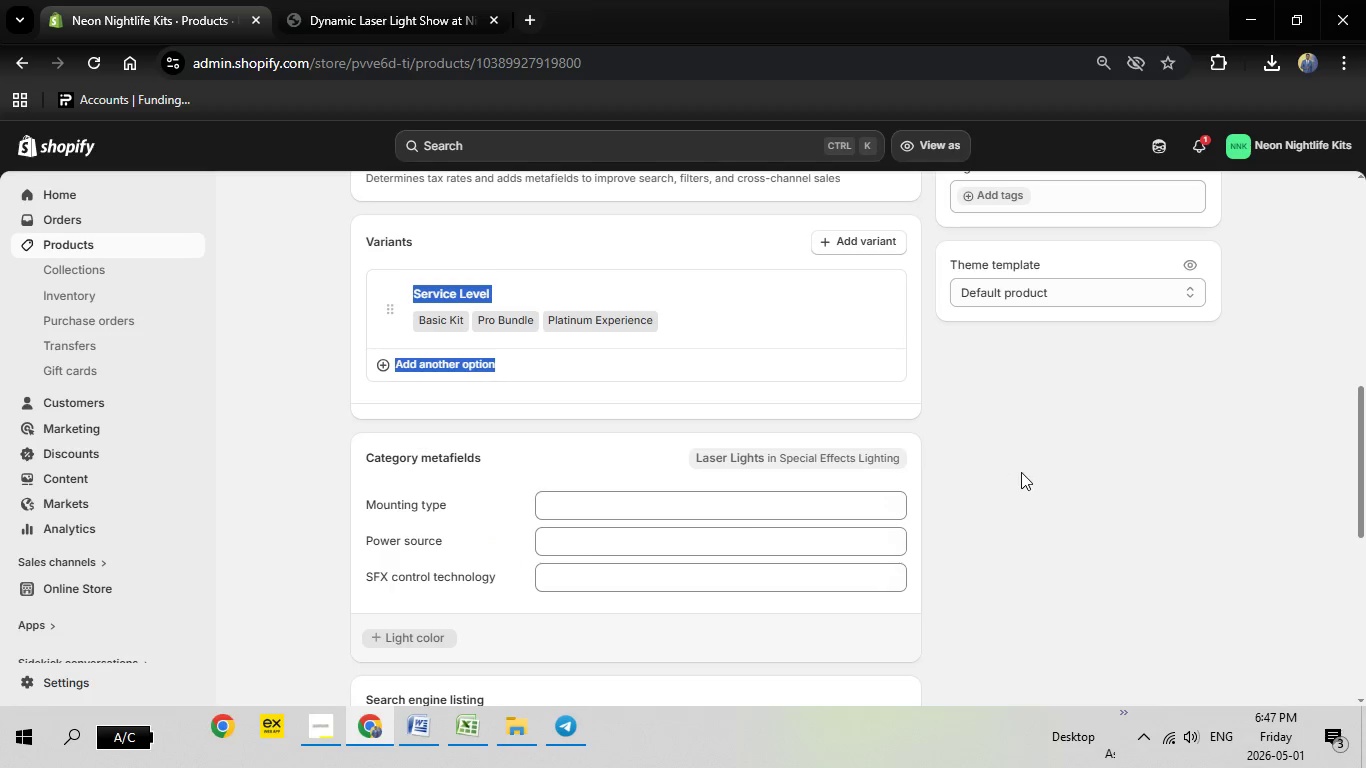 
scroll: coordinate [1022, 472], scroll_direction: down, amount: 7.0
 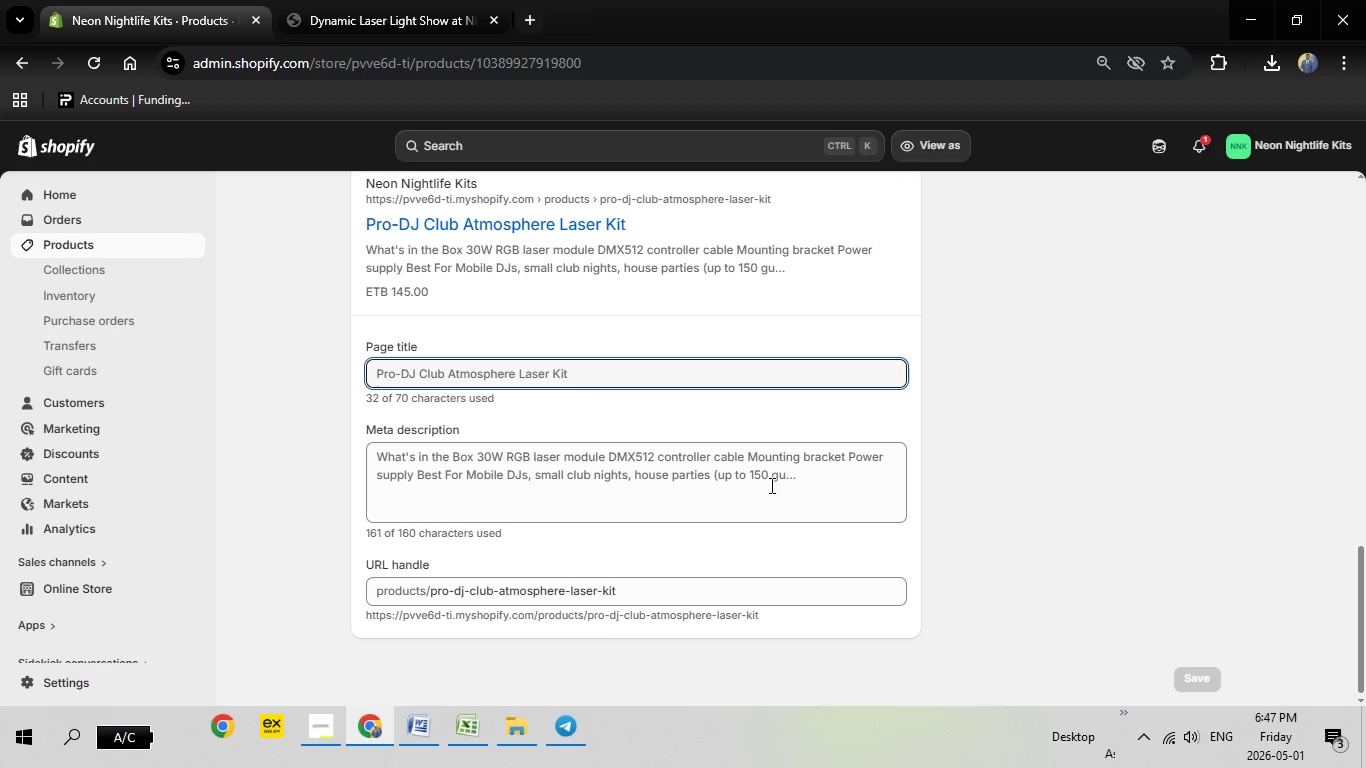 
left_click([788, 474])
 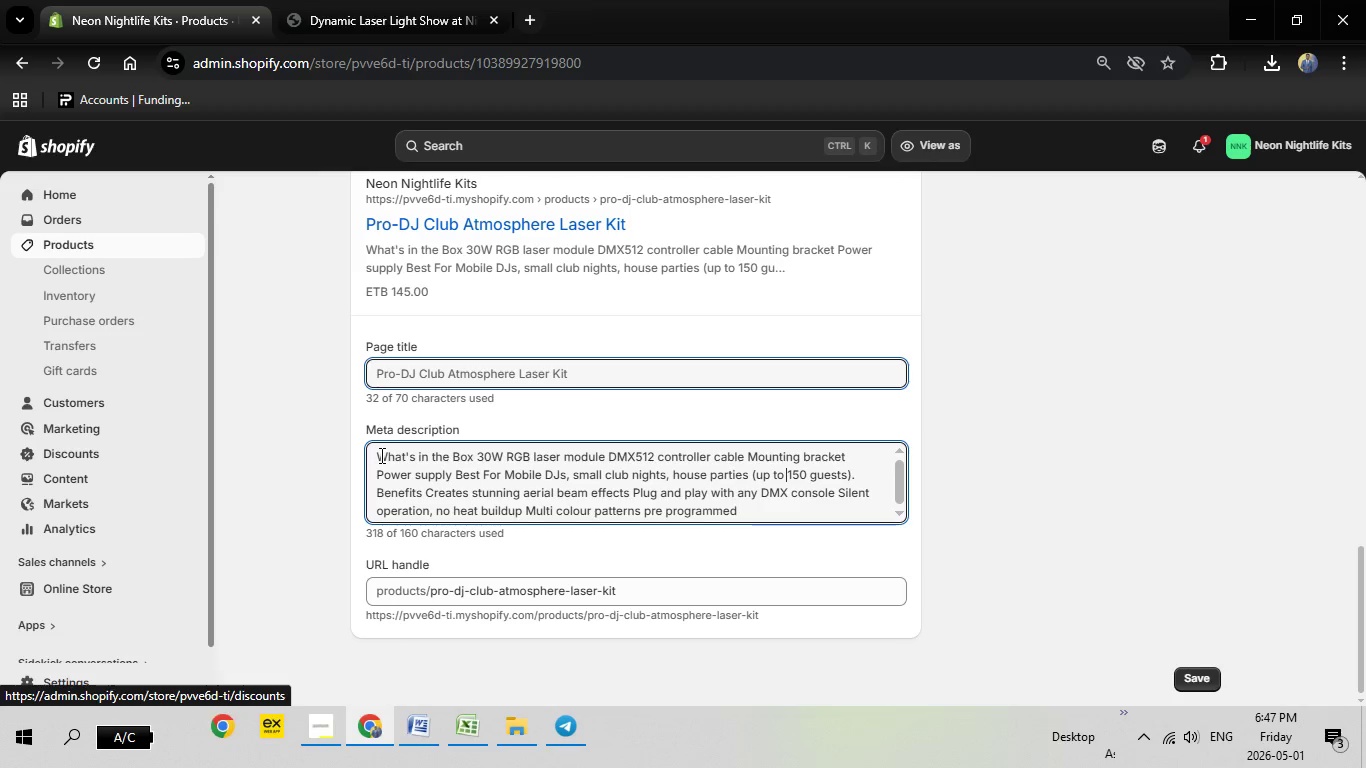 
left_click_drag(start_coordinate=[380, 455], to_coordinate=[755, 507])
 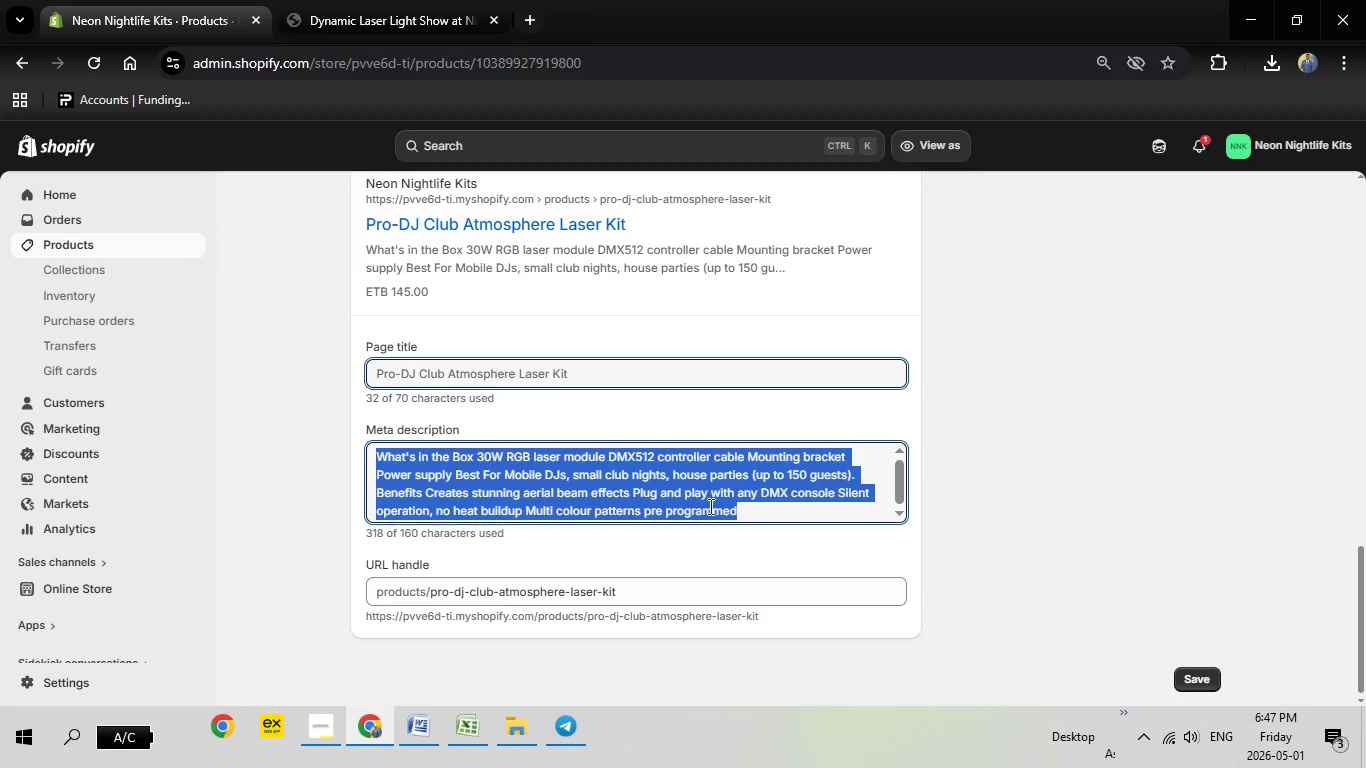 
key(Backspace)
 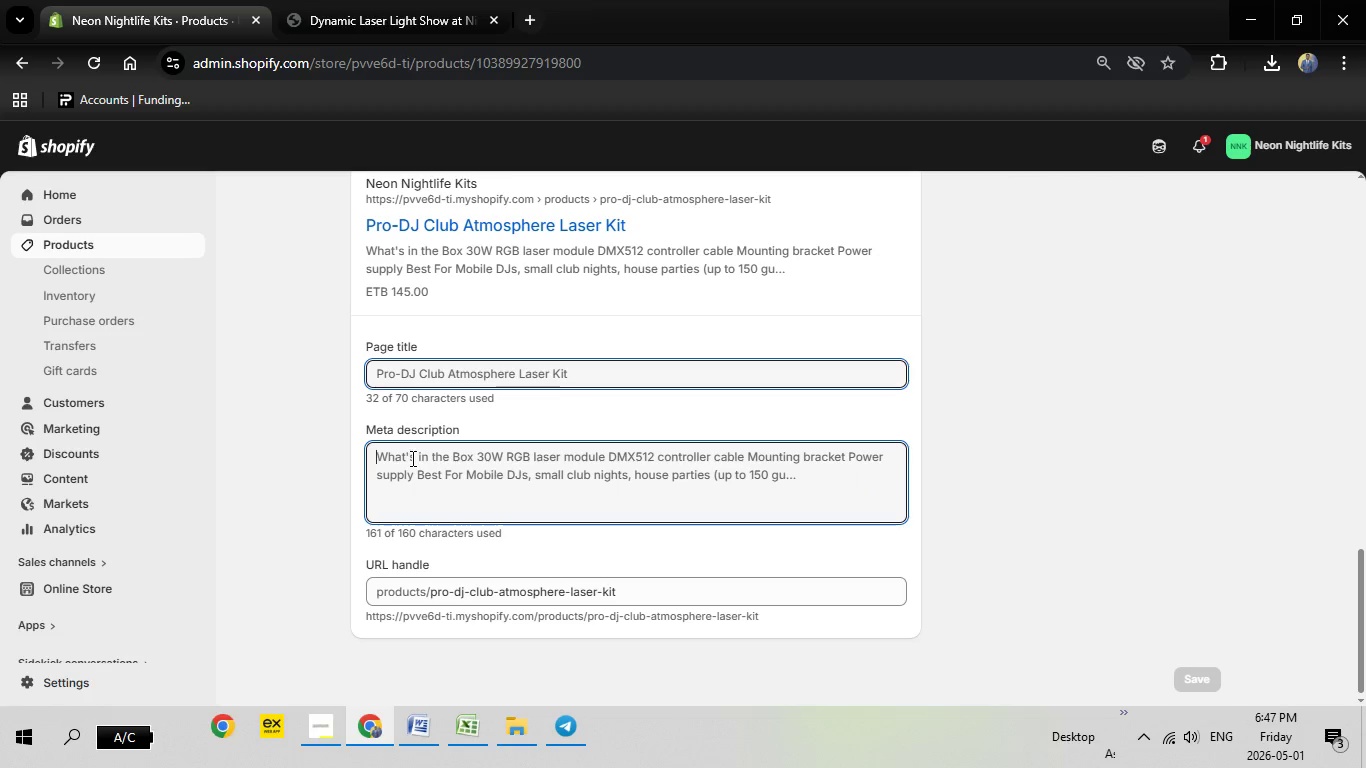 
right_click([410, 458])
 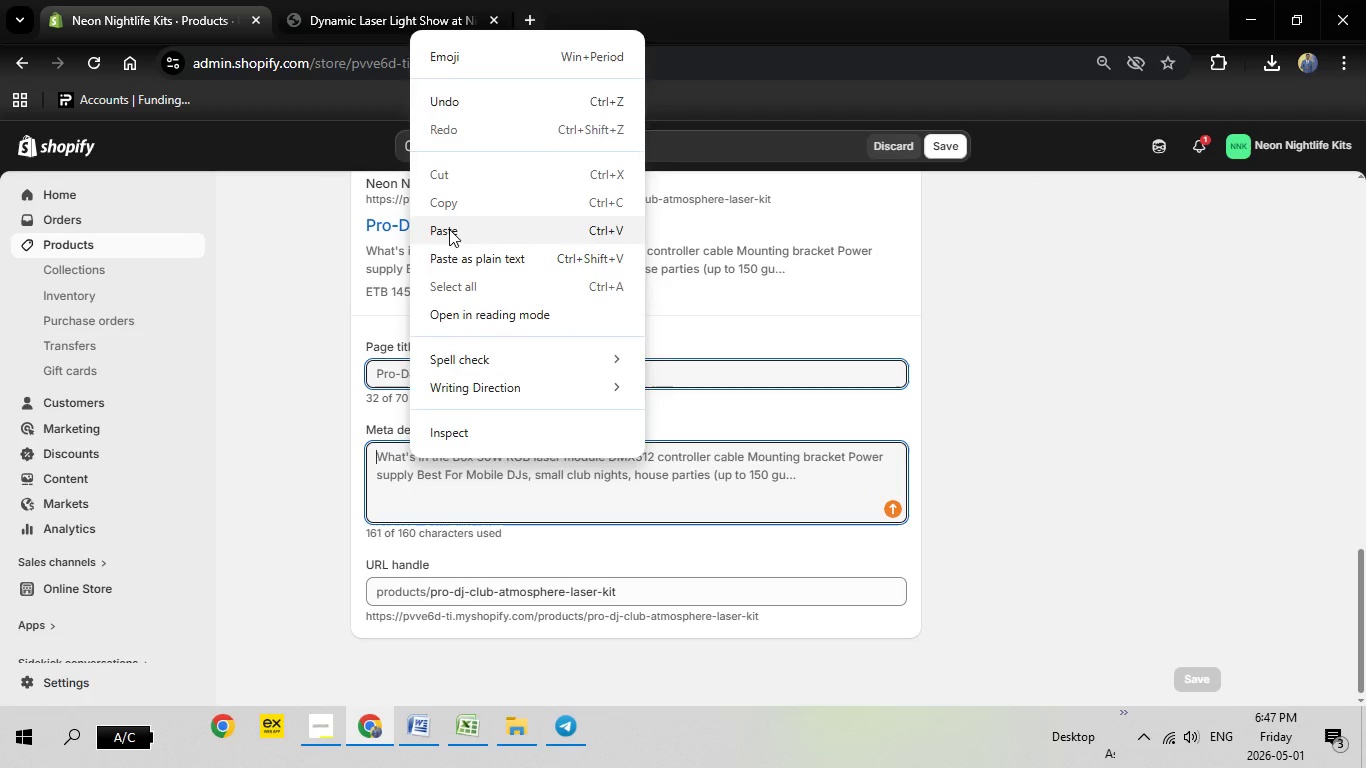 
left_click([449, 229])
 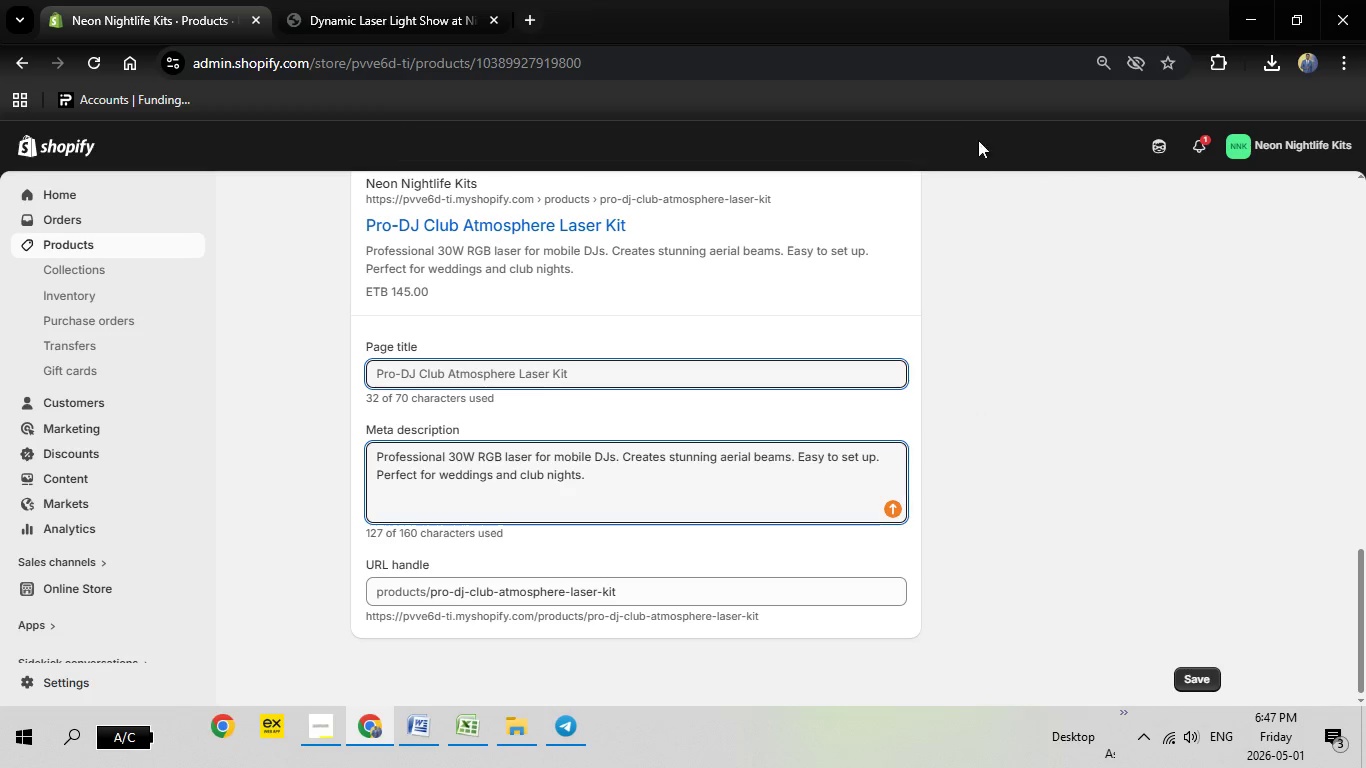 
wait(5.14)
 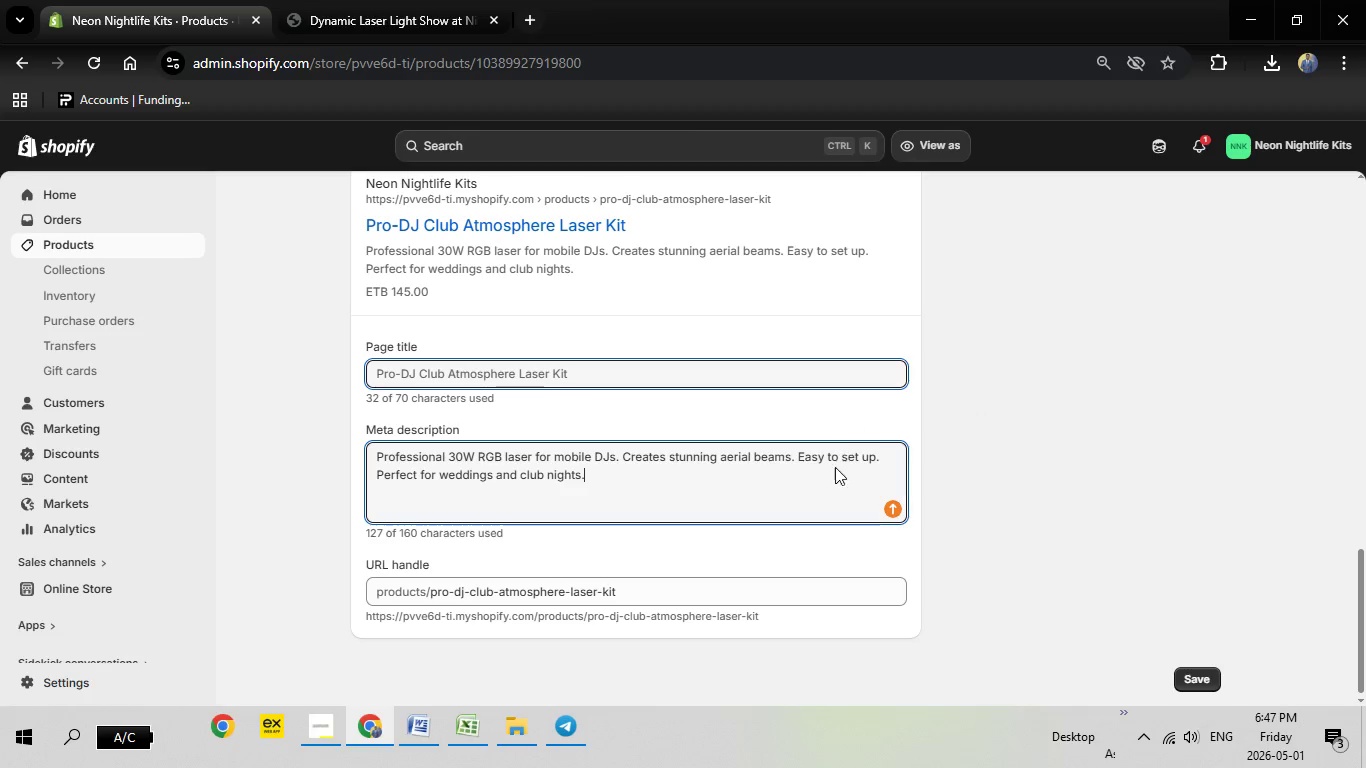 
left_click([952, 150])
 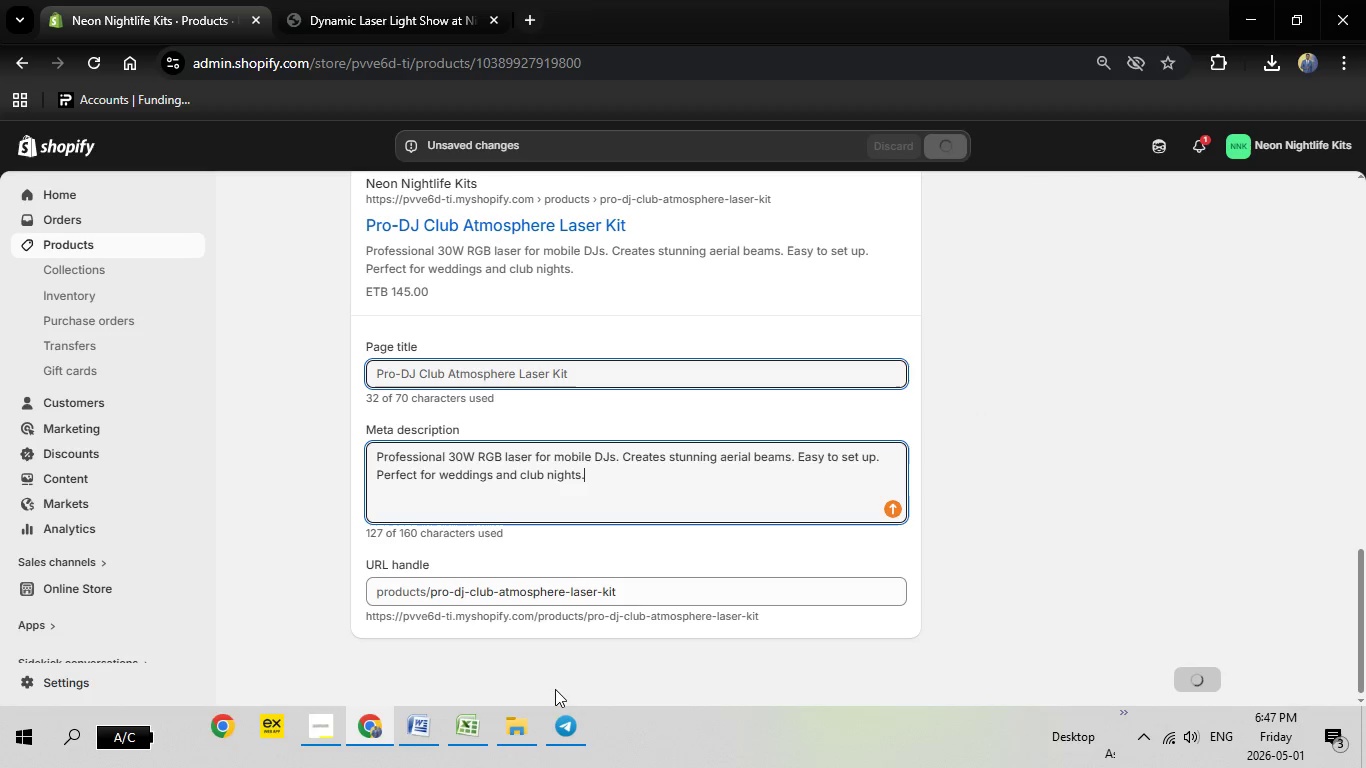 
left_click([477, 720])
 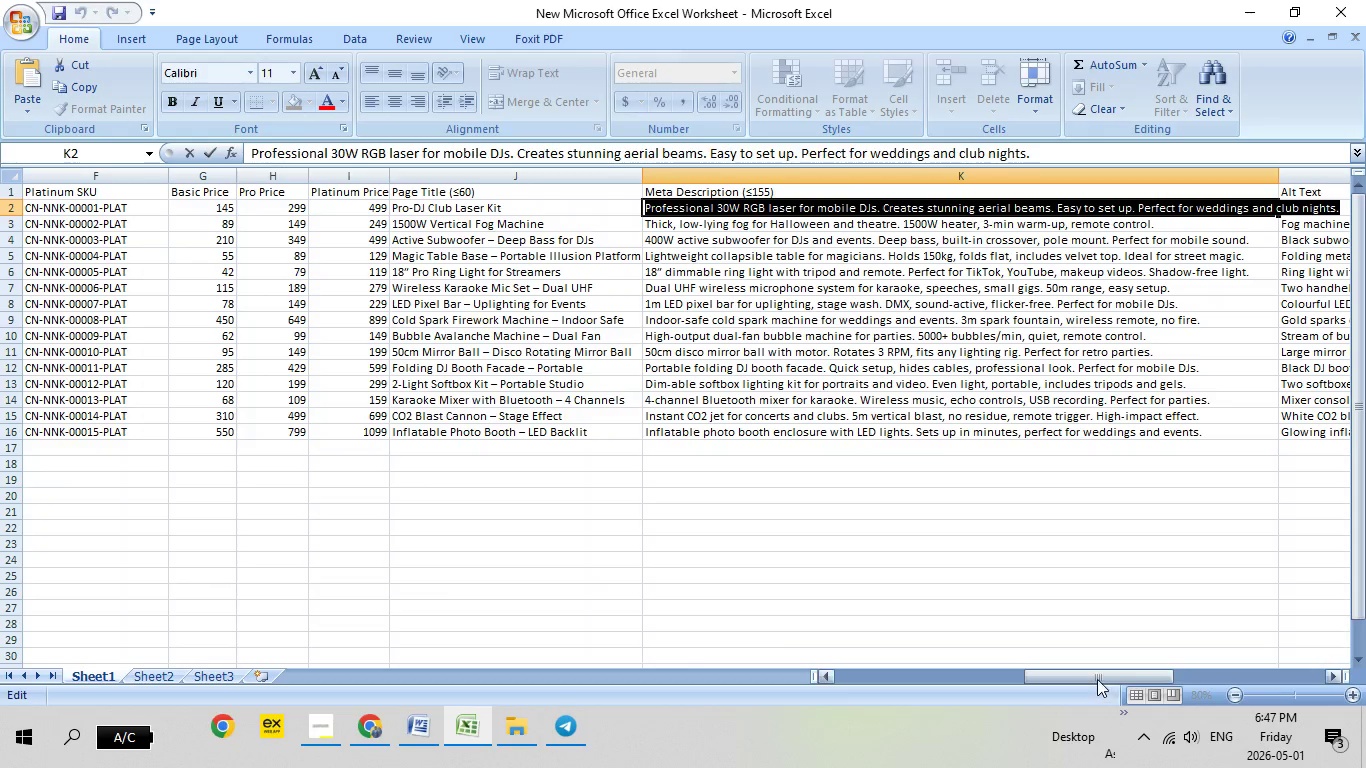 
left_click_drag(start_coordinate=[1097, 678], to_coordinate=[657, 678])
 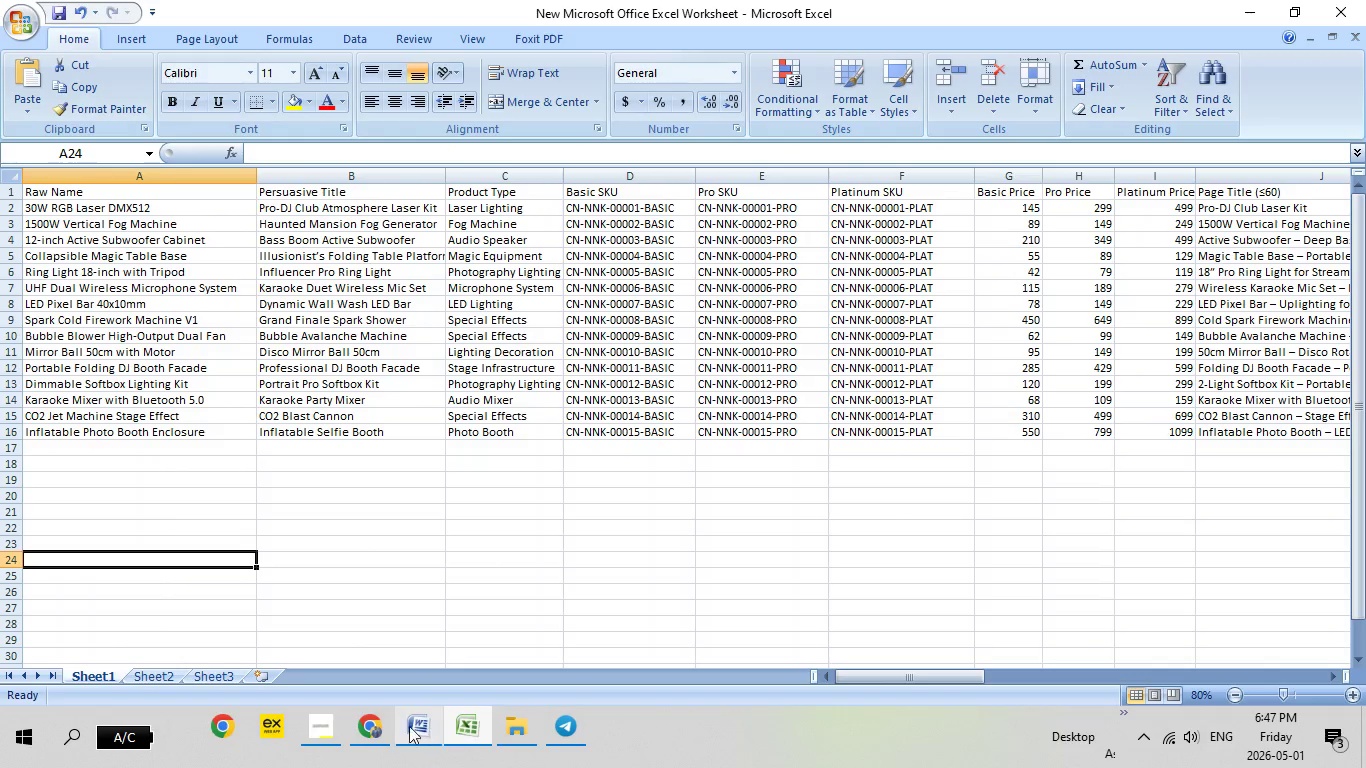 
left_click([369, 721])
 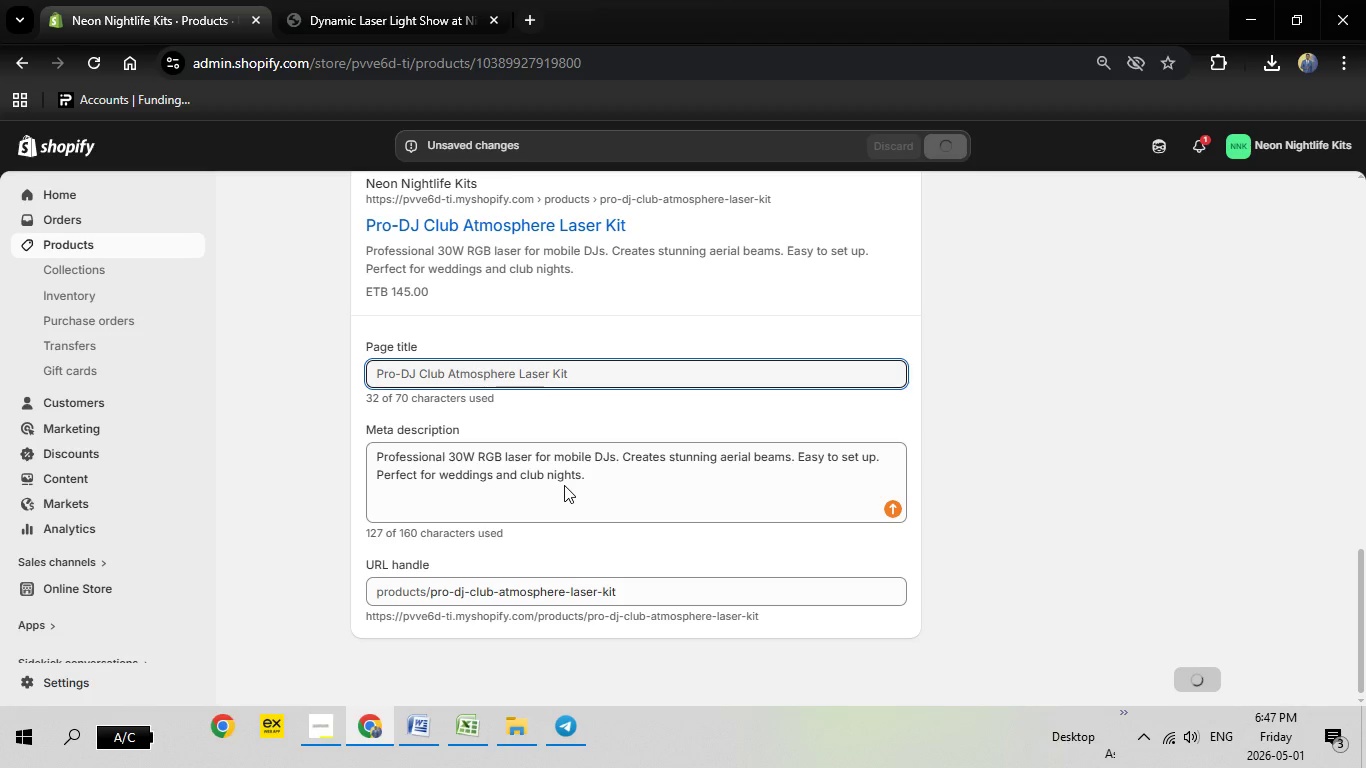 
scroll: coordinate [564, 485], scroll_direction: up, amount: 3.0
 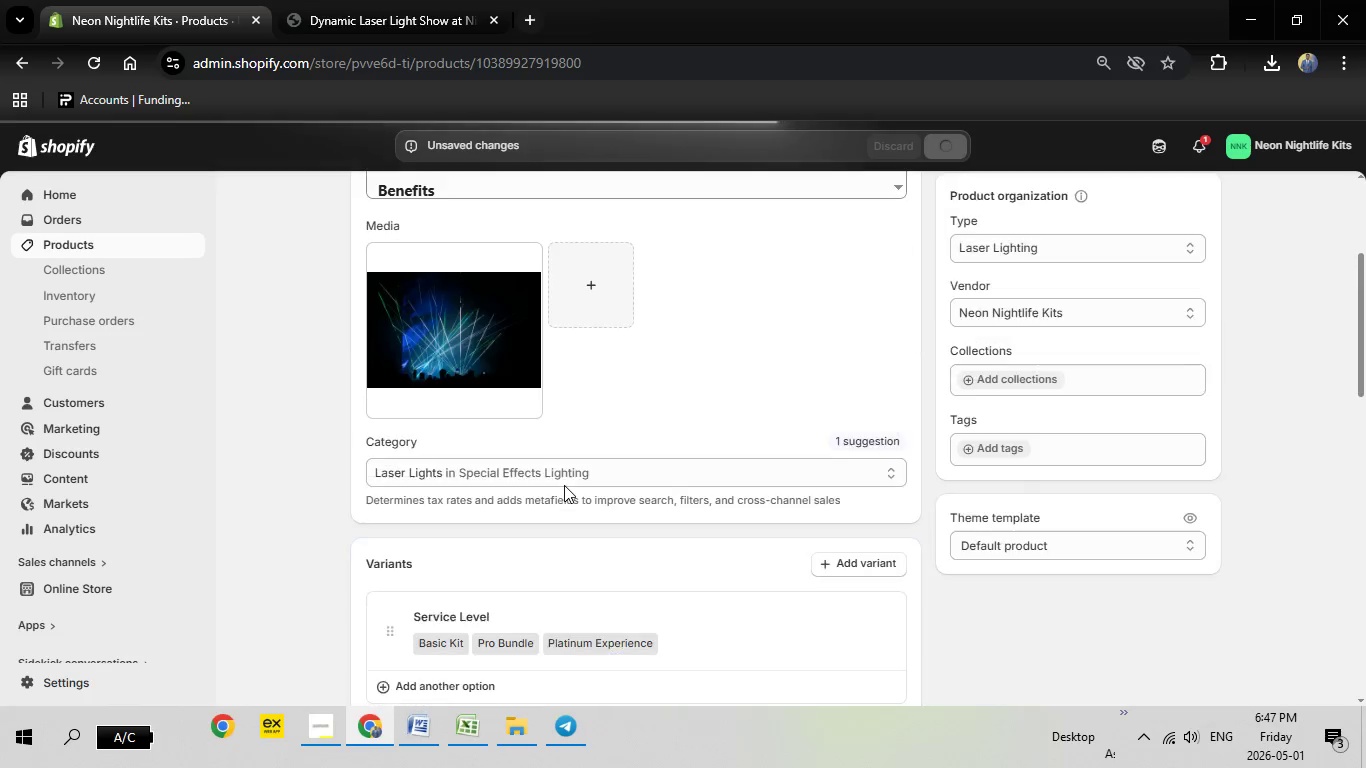 
scroll: coordinate [706, 501], scroll_direction: down, amount: 3.0
 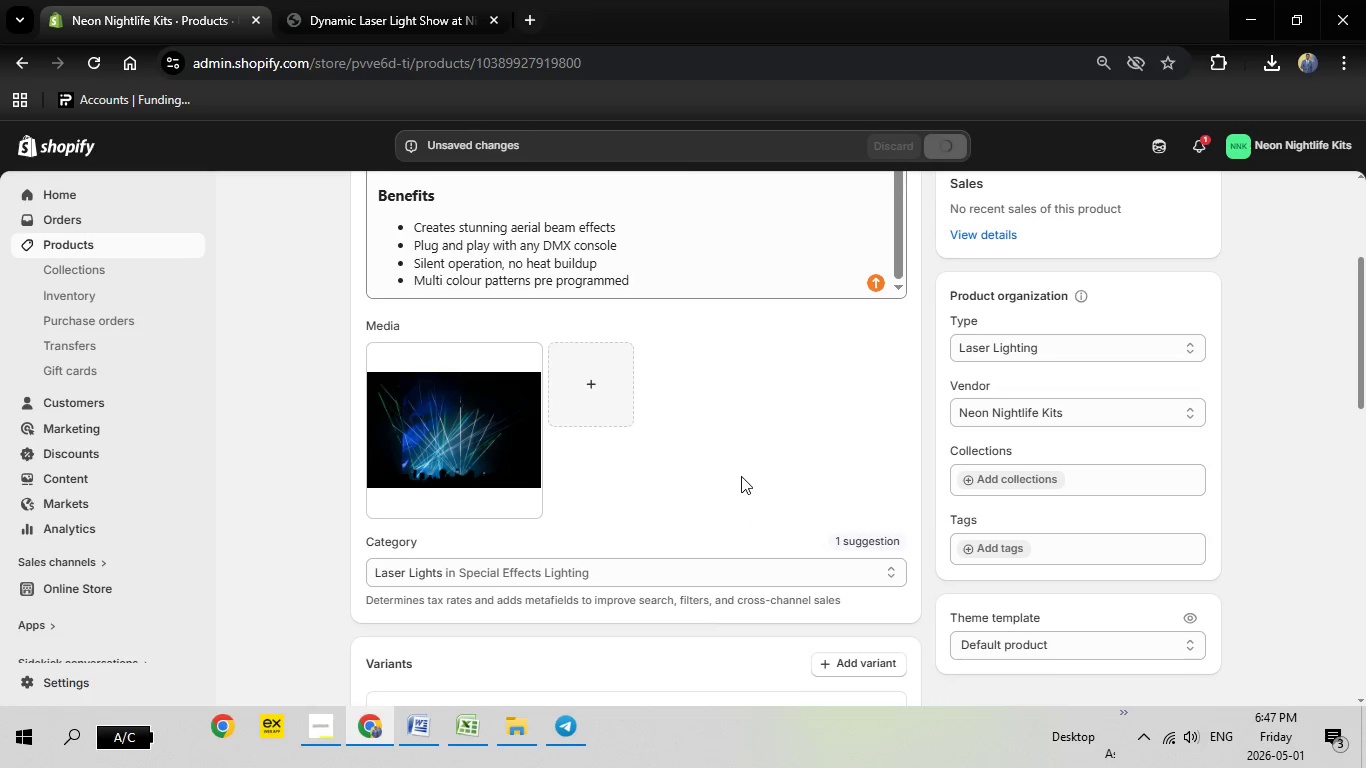 
wait(5.51)
 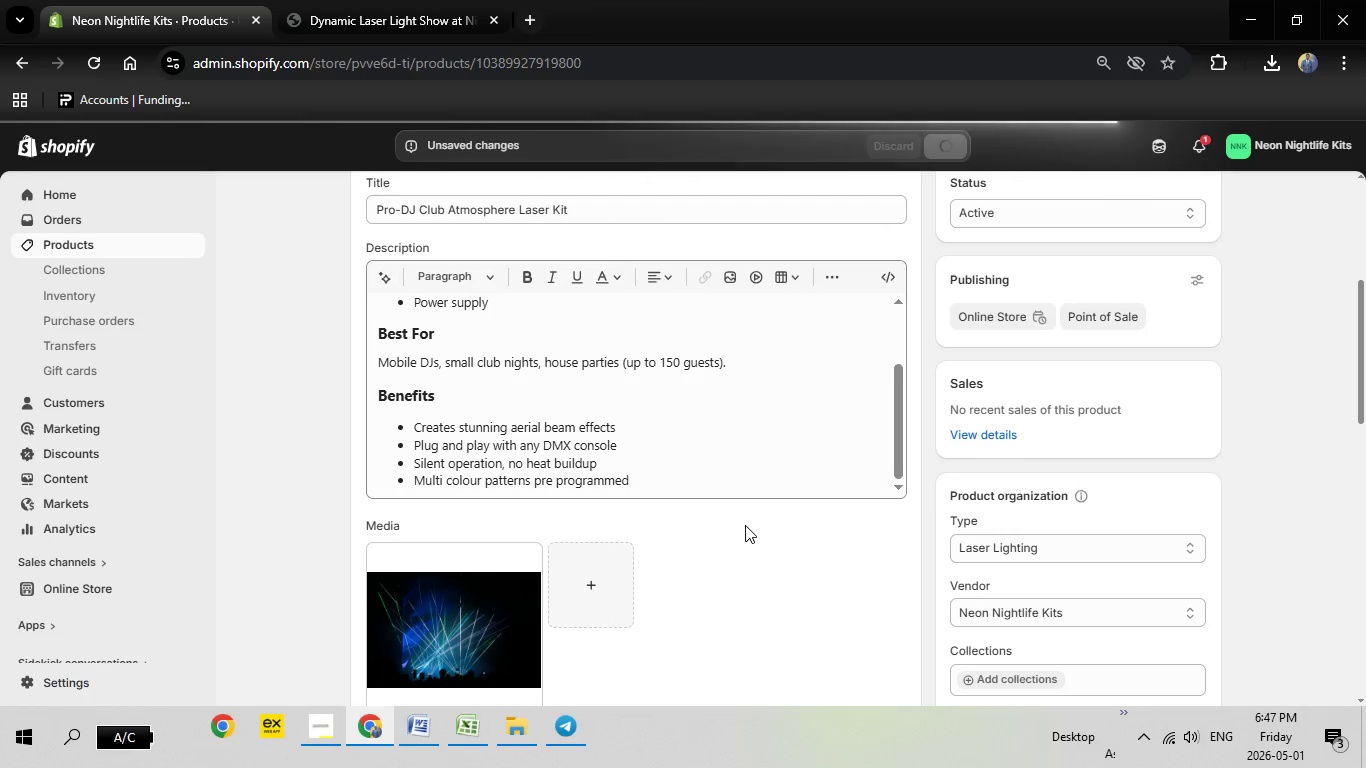 
scroll: coordinate [790, 474], scroll_direction: down, amount: 5.0
 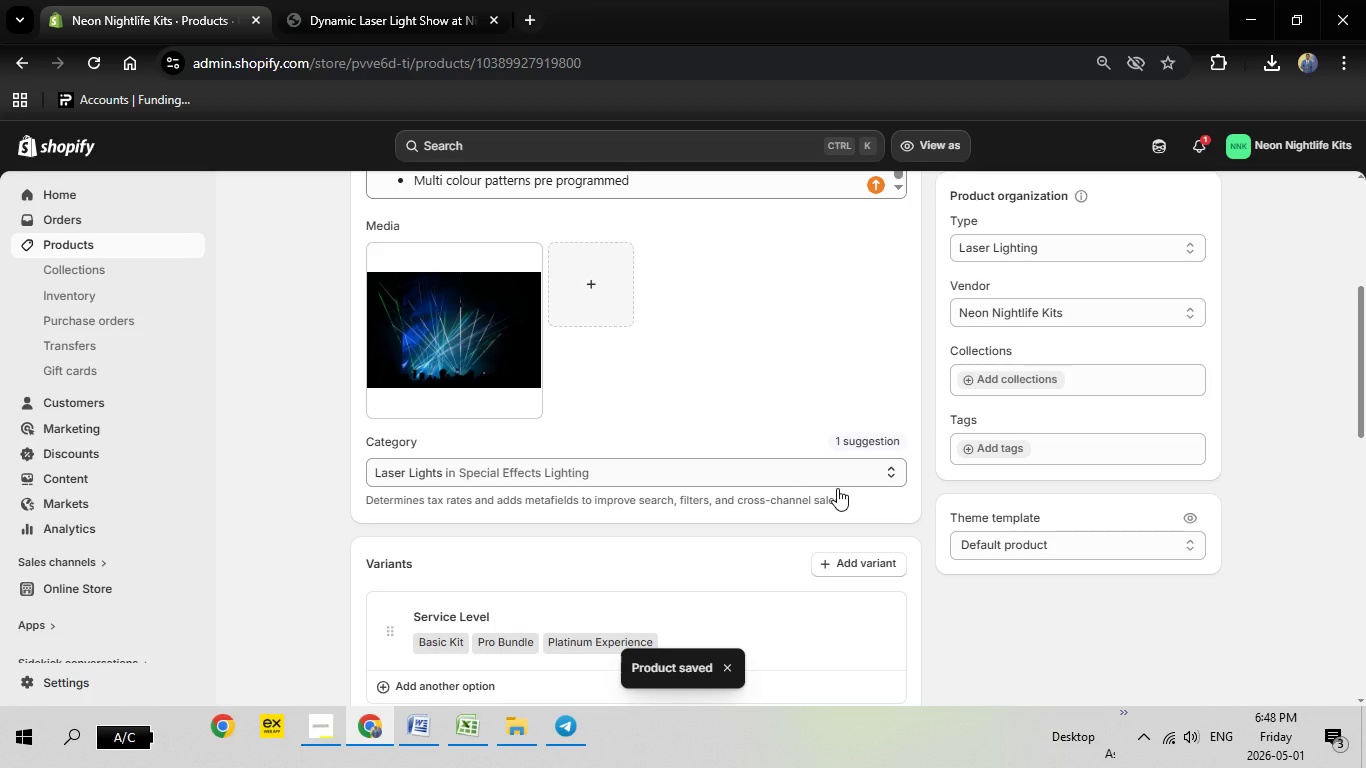 
scroll: coordinate [798, 386], scroll_direction: up, amount: 13.0
 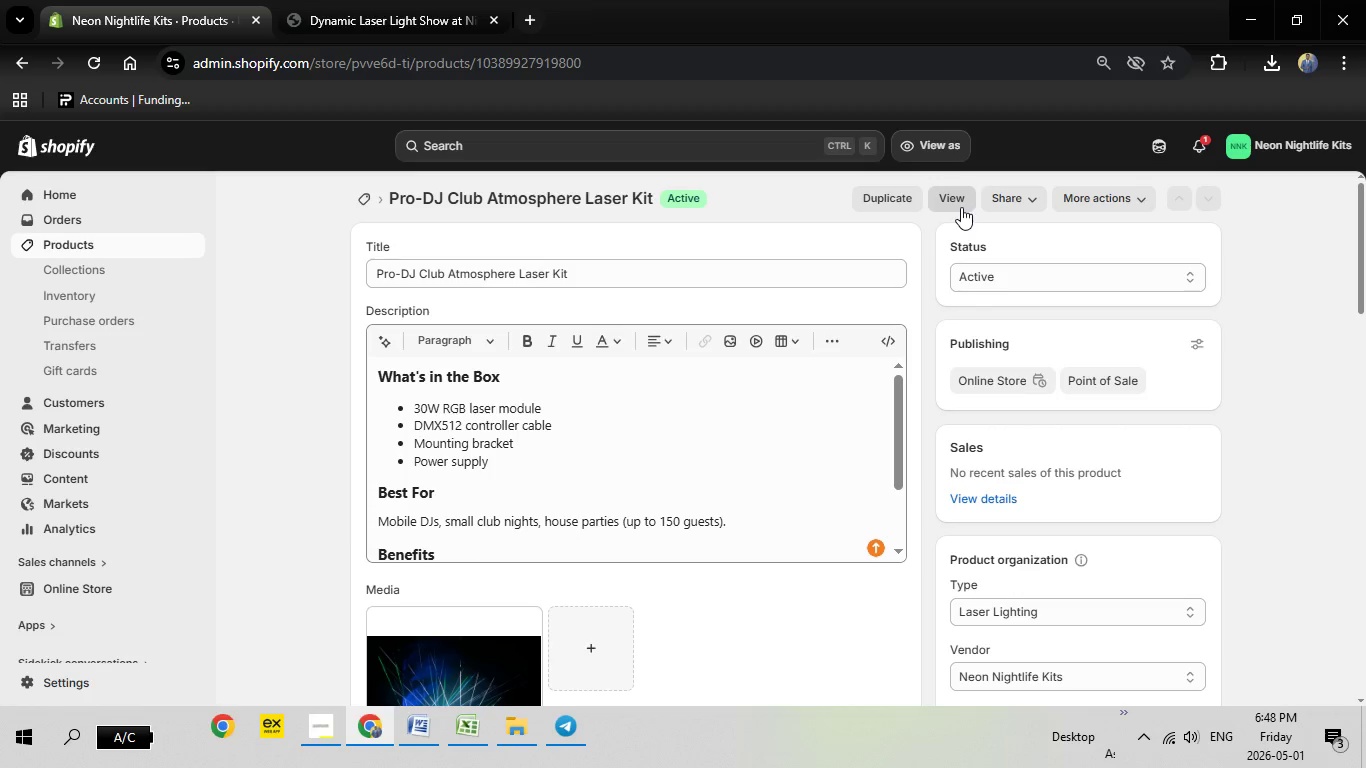 
left_click([961, 207])
 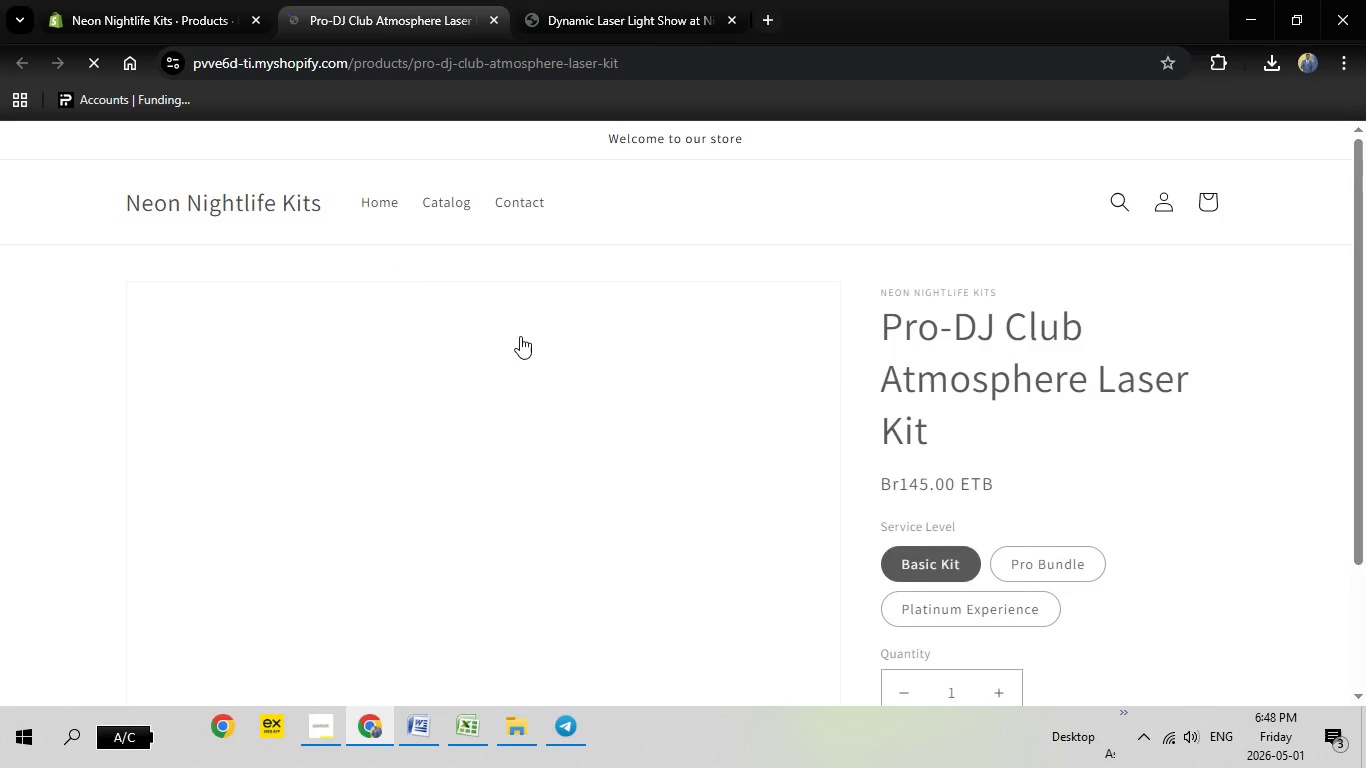 
wait(6.5)
 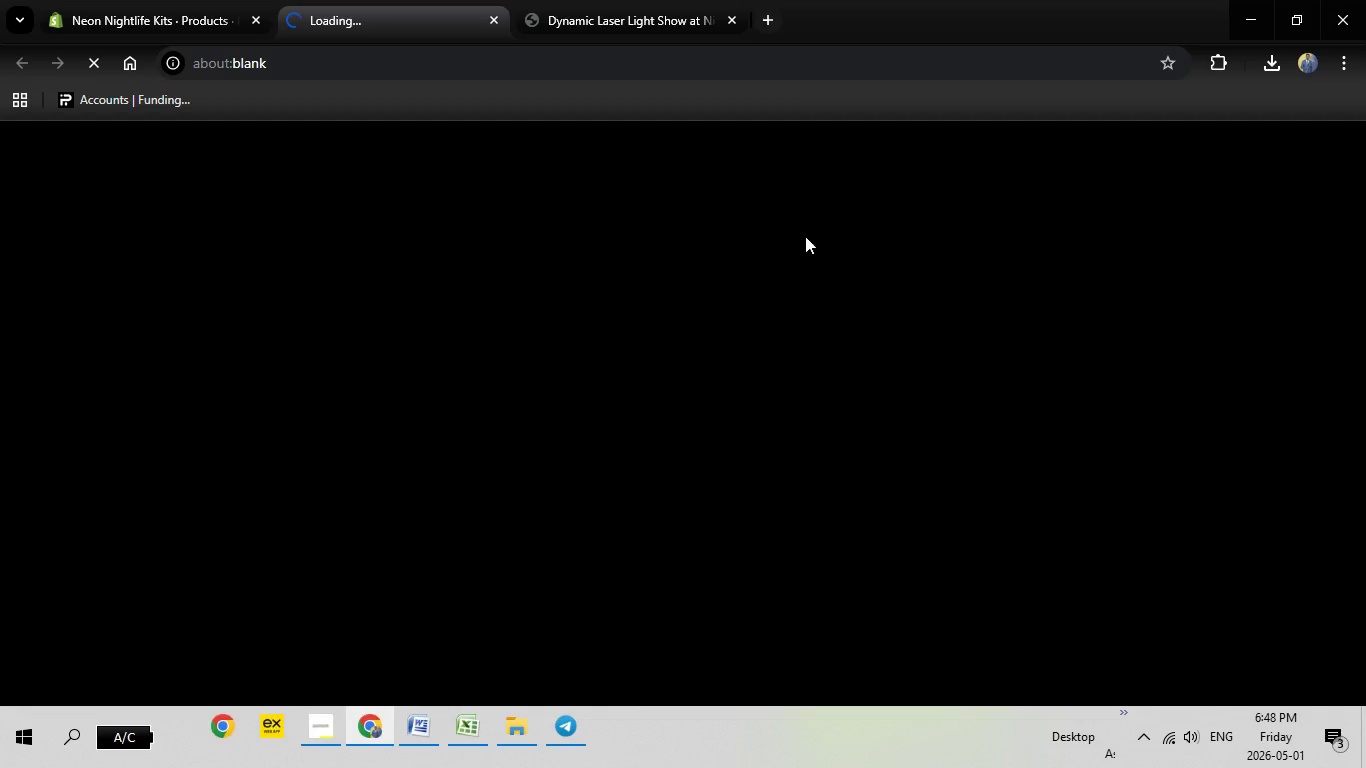 
scroll: coordinate [785, 493], scroll_direction: down, amount: 7.0
 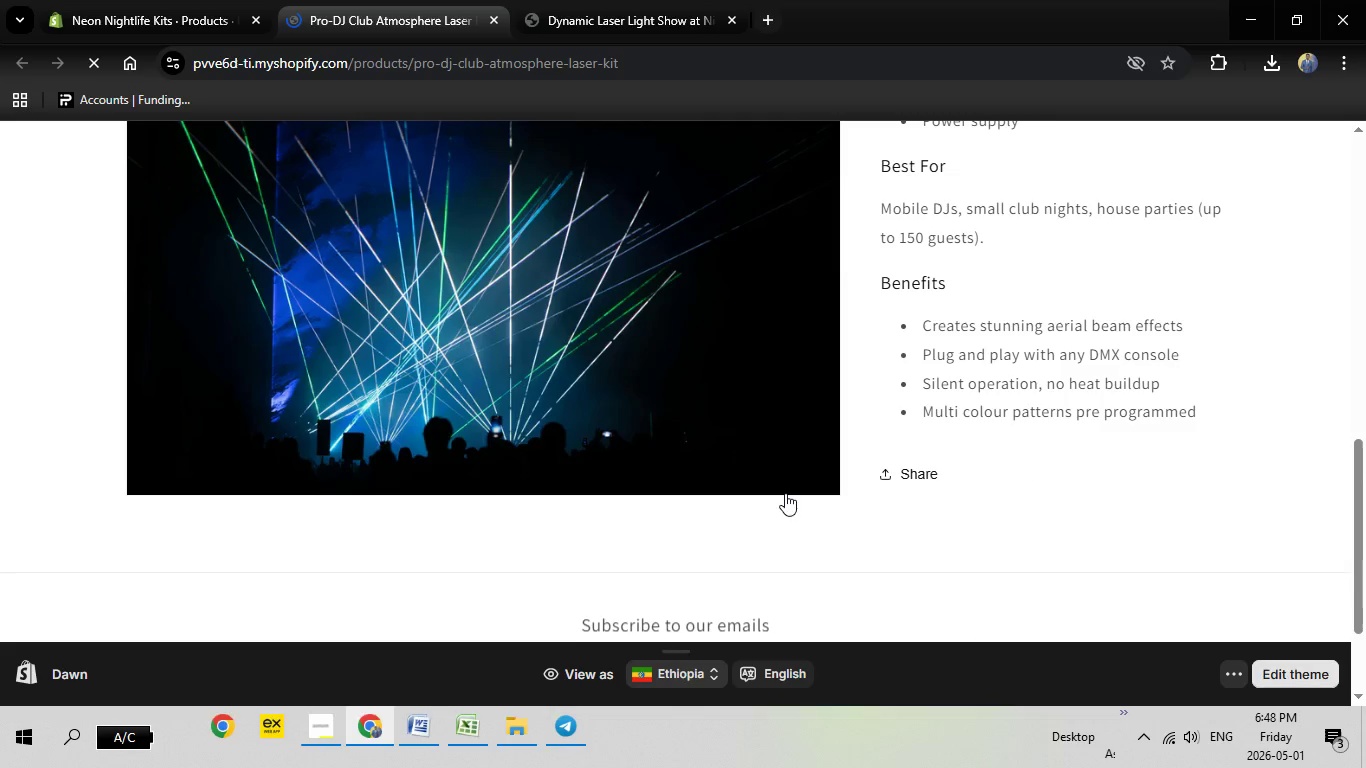 
scroll: coordinate [786, 493], scroll_direction: up, amount: 8.0
 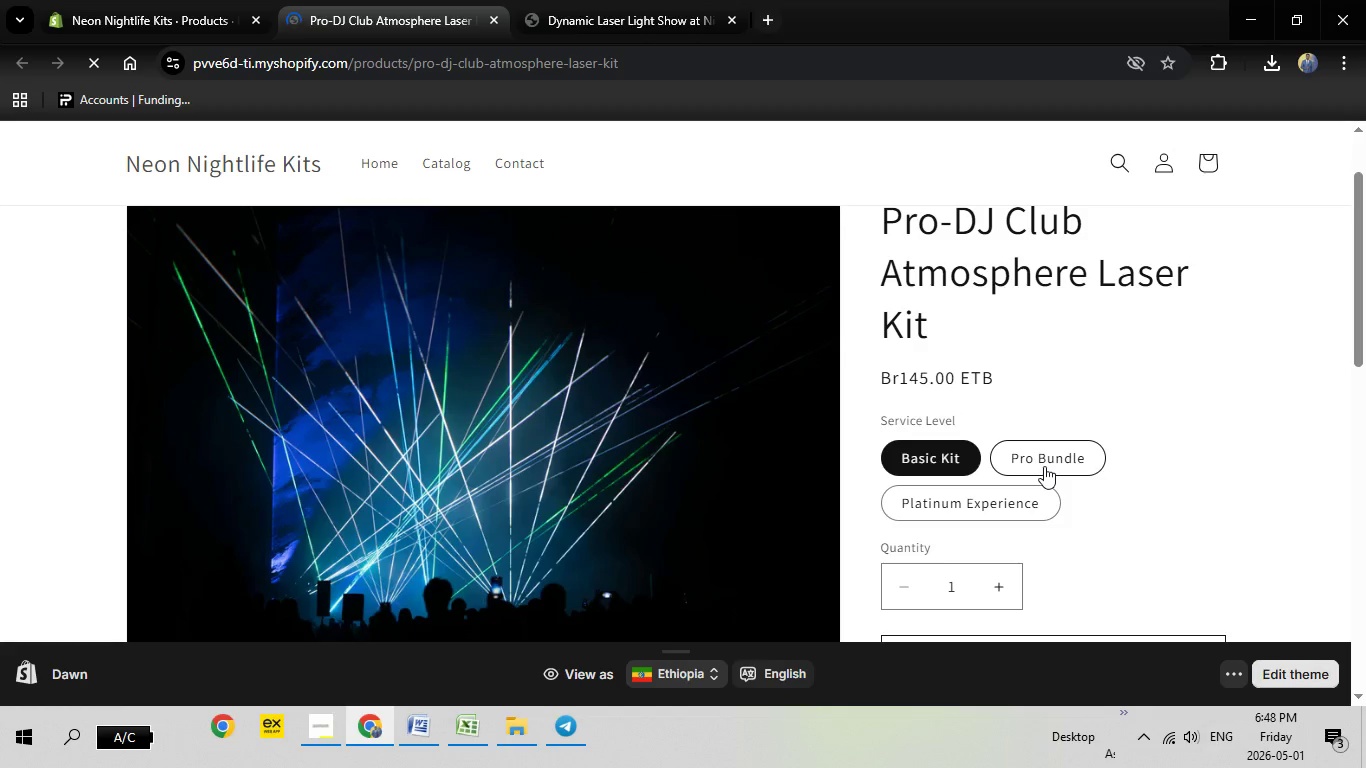 
left_click([1044, 466])
 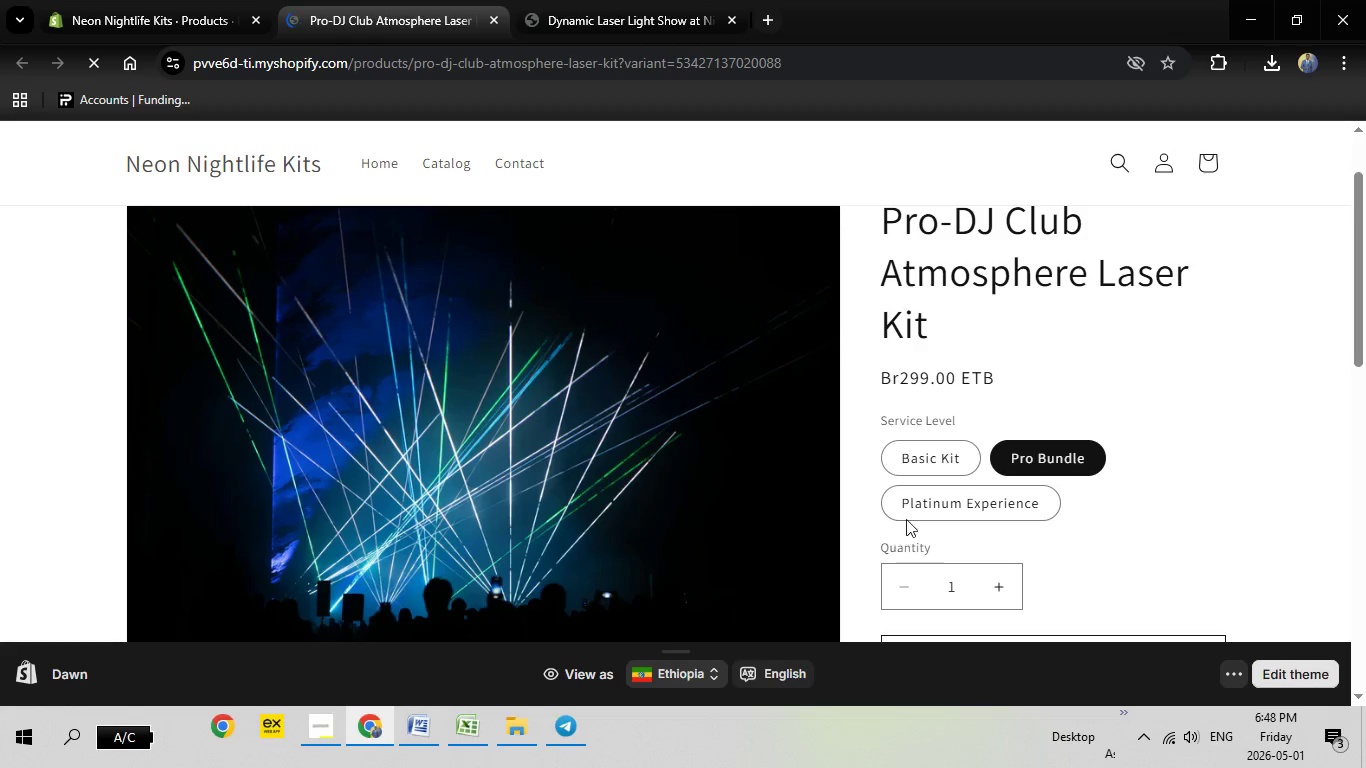 
left_click([921, 513])
 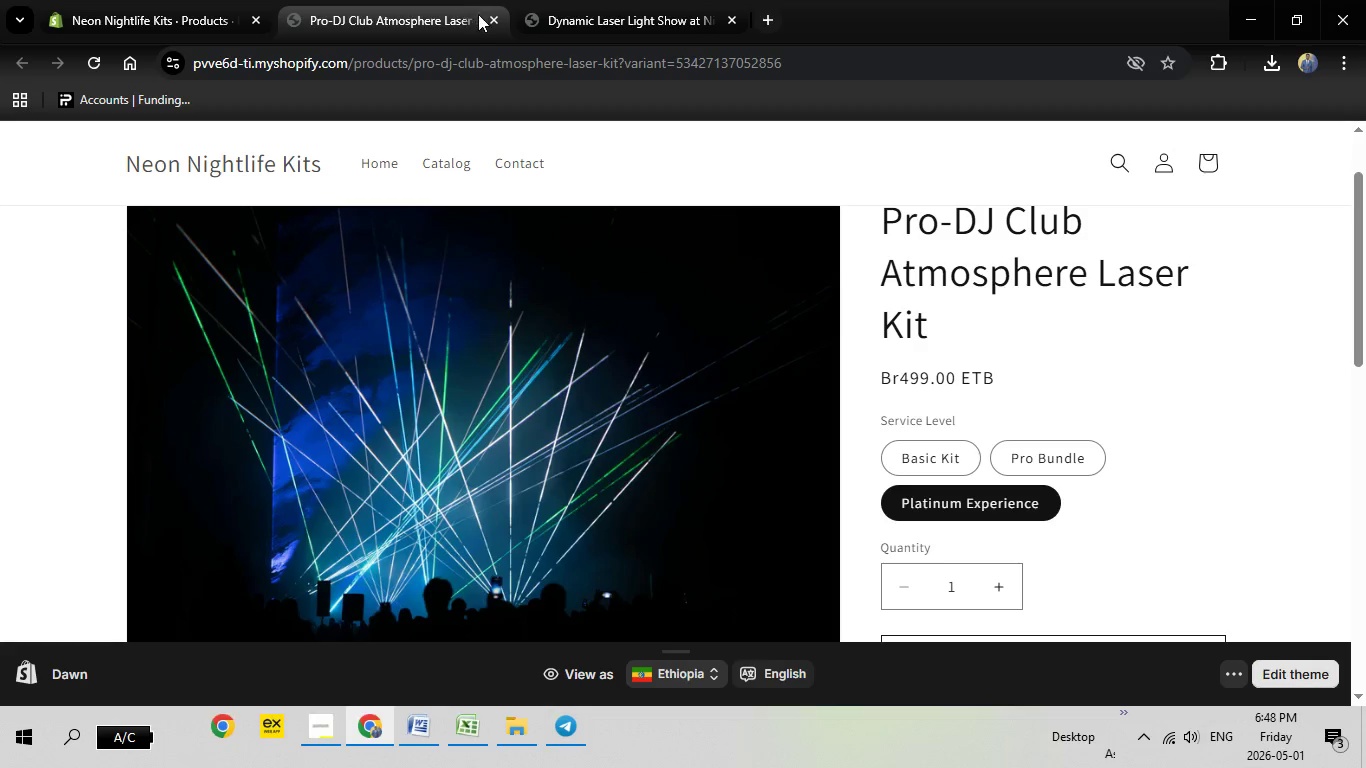 
left_click([501, 19])
 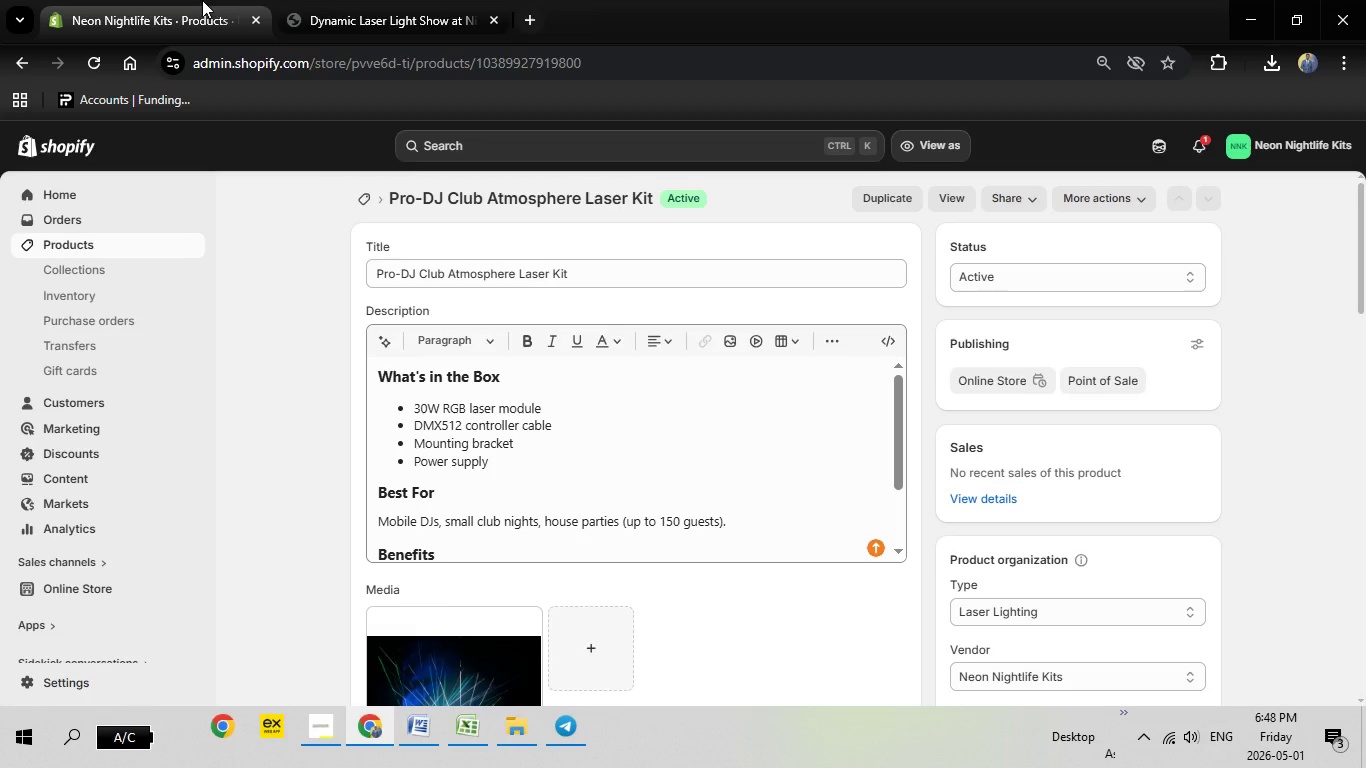 
left_click([202, 0])
 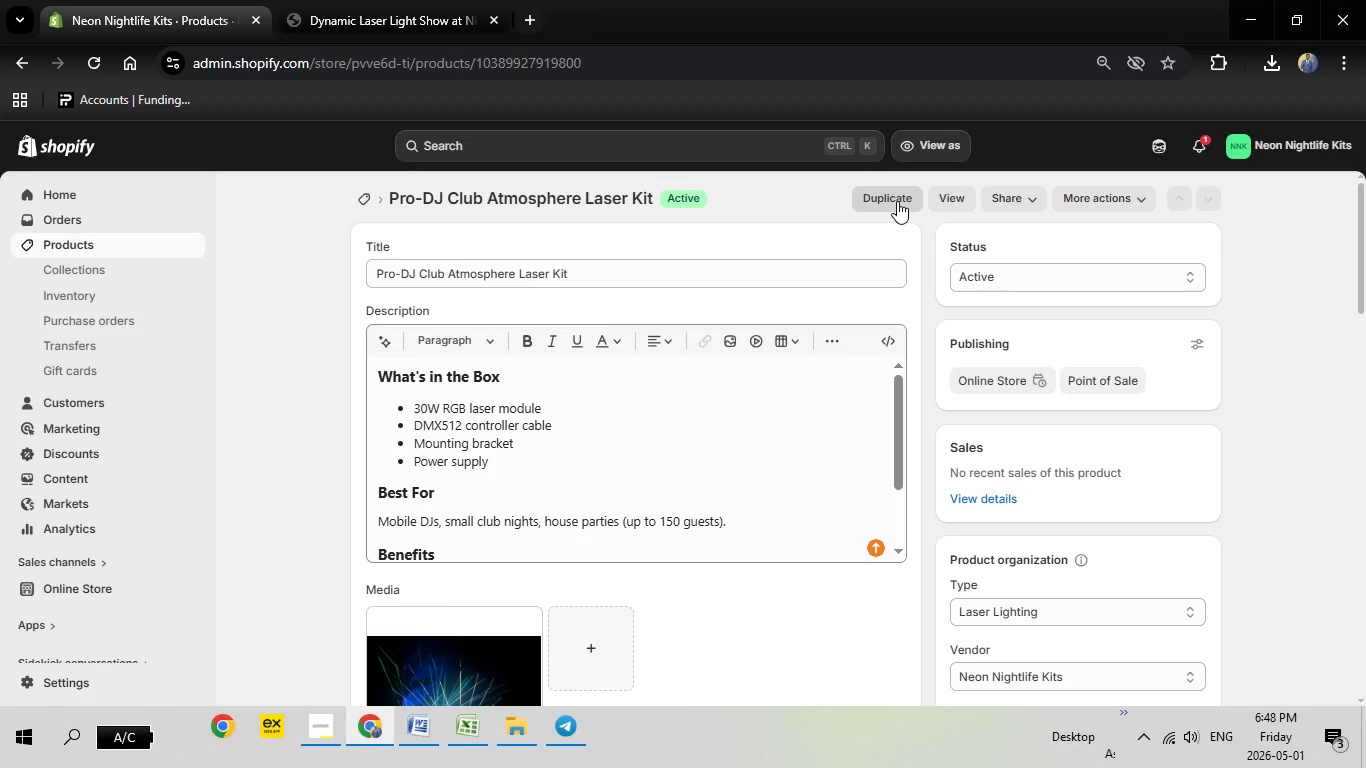 
left_click([897, 201])
 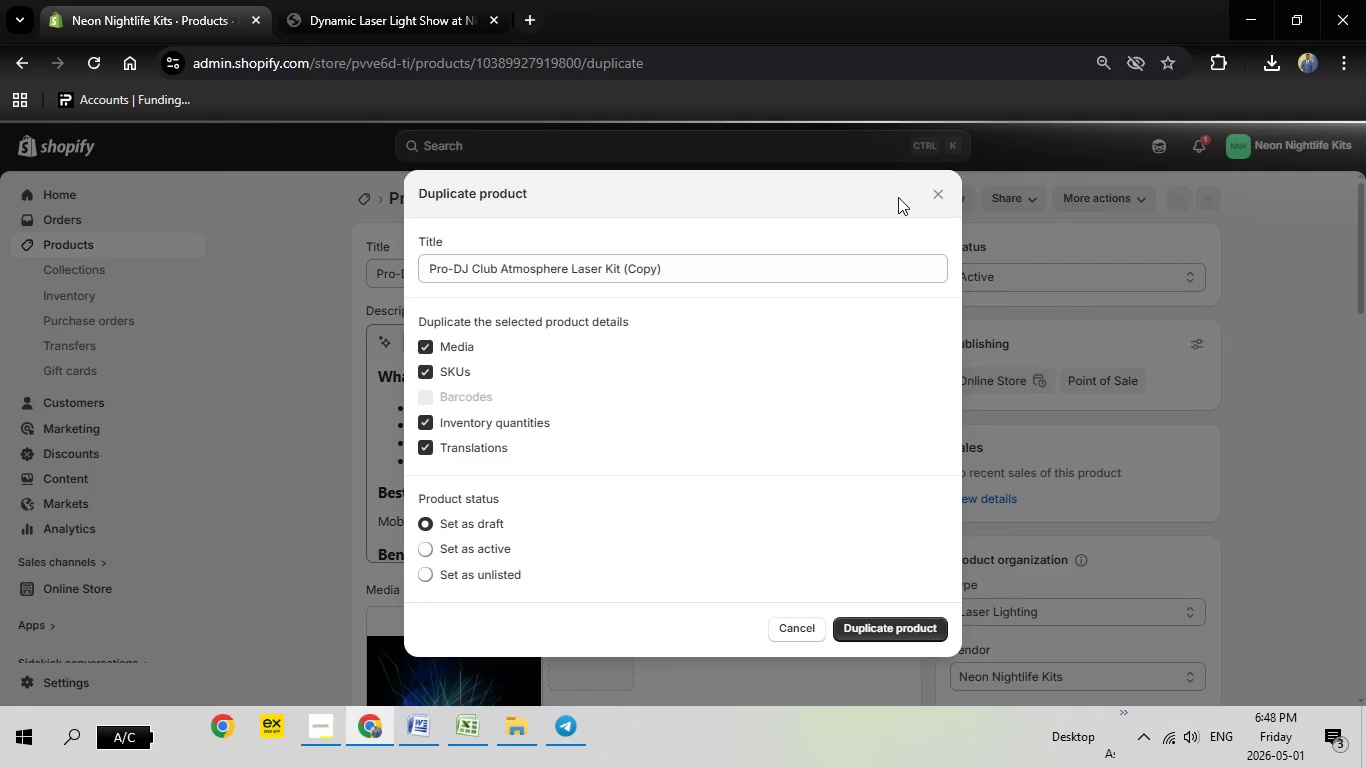 
wait(11.95)
 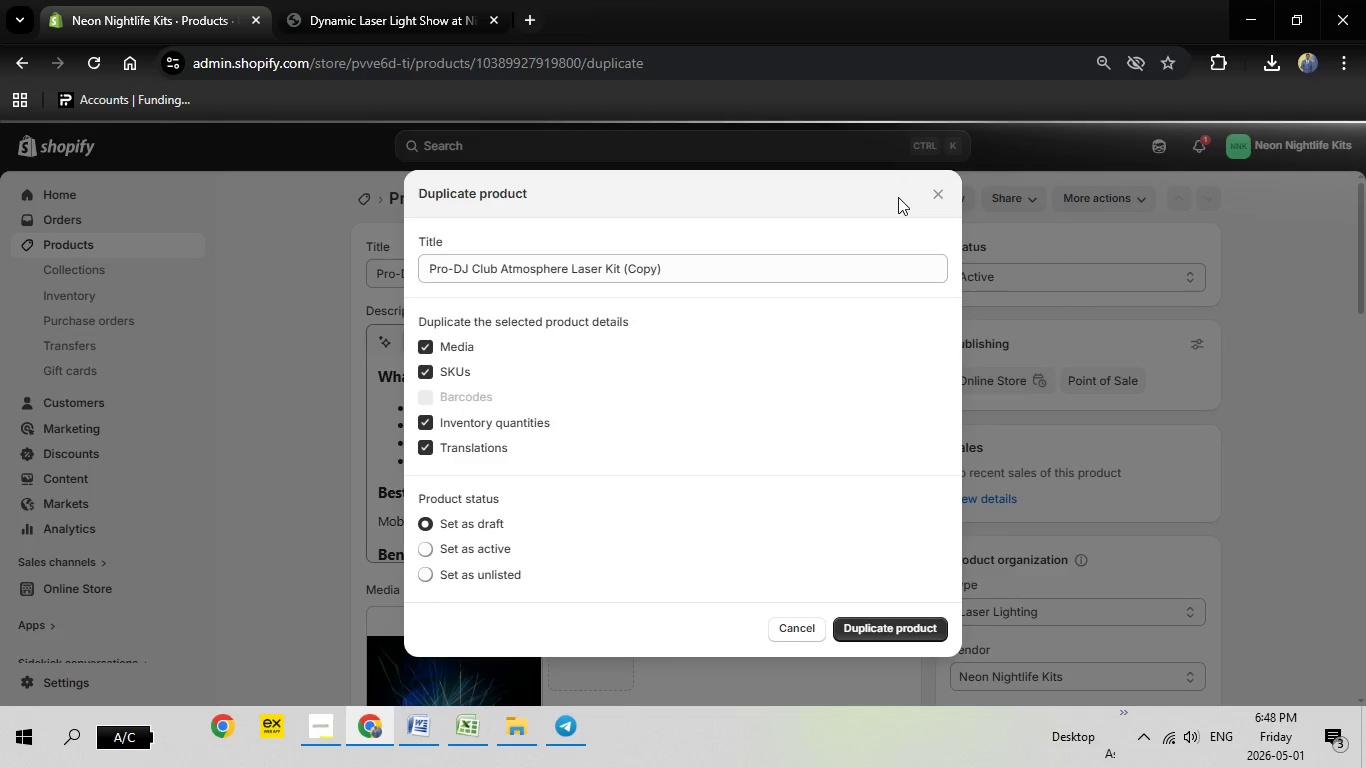 
left_click_drag(start_coordinate=[703, 256], to_coordinate=[407, 255])
 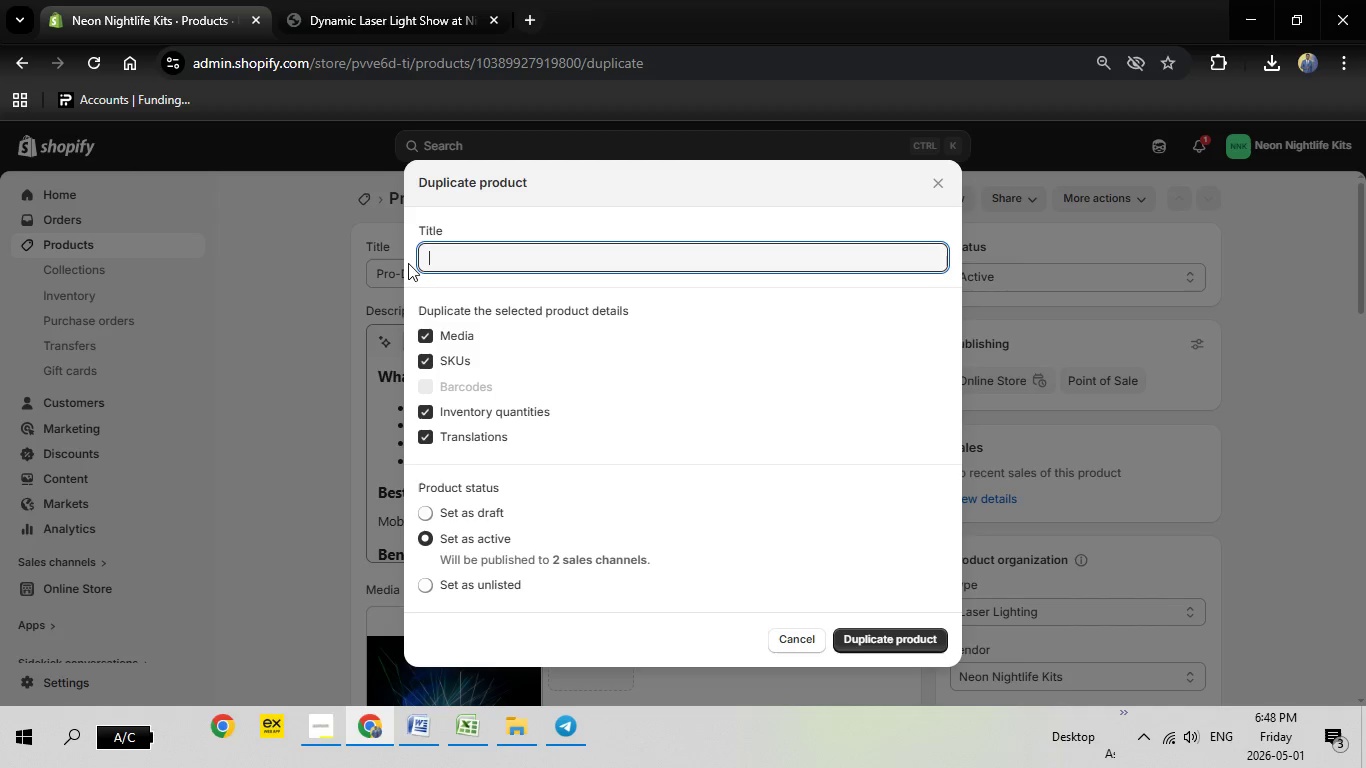 
key(Backspace)
 